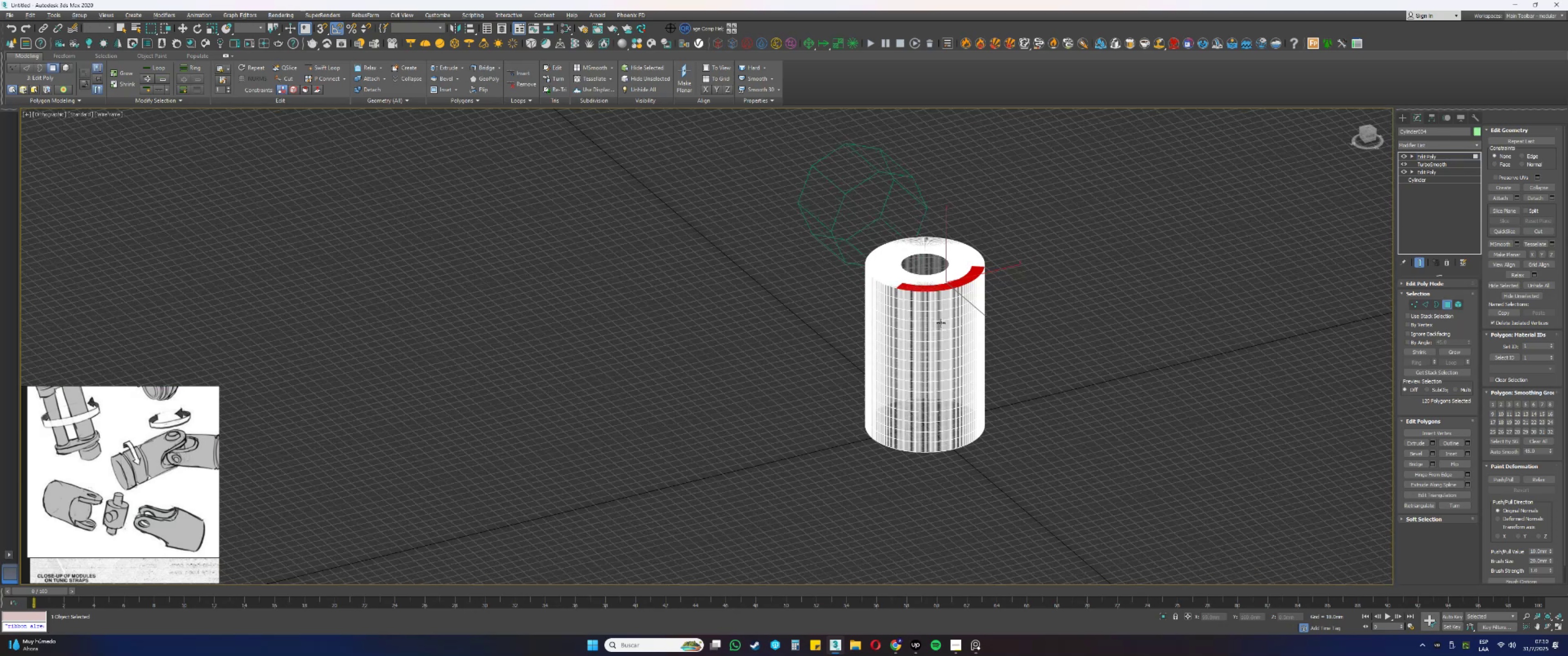 
key(F3)
 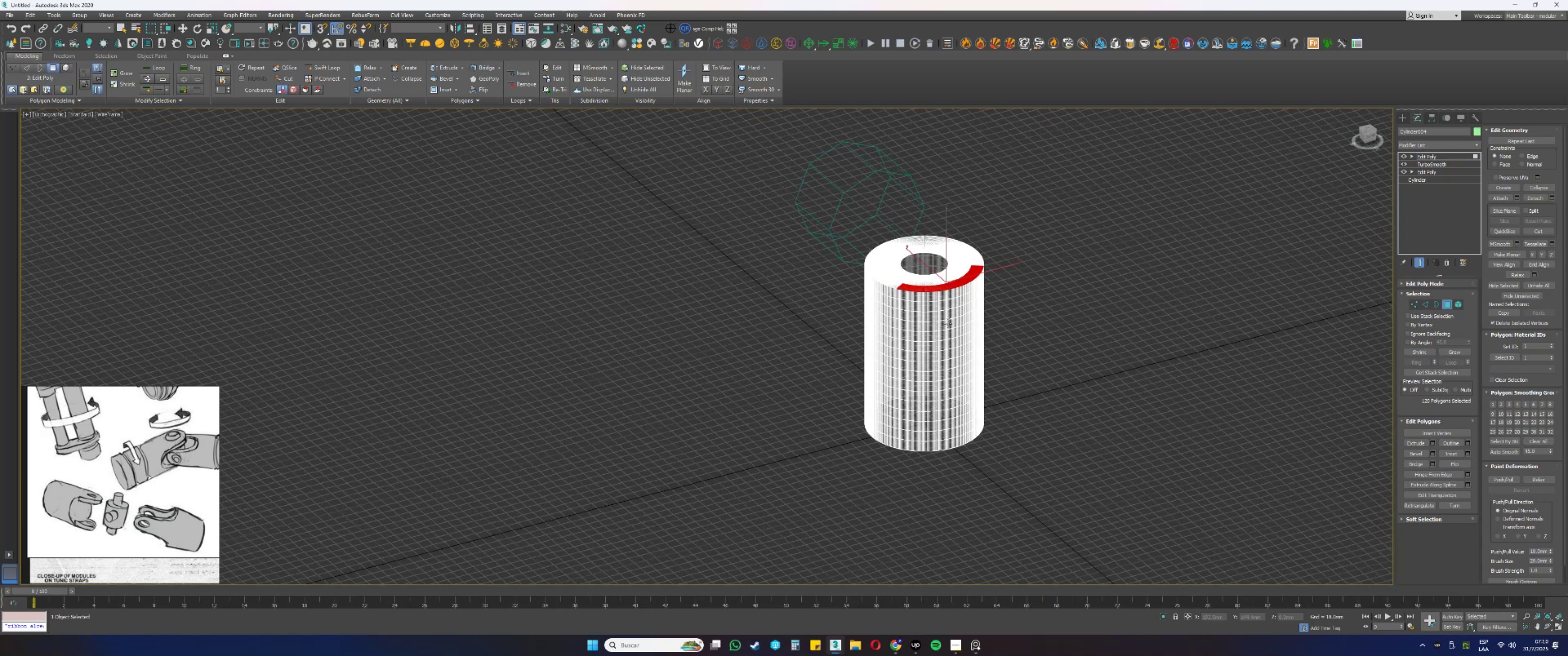 
scroll: coordinate [961, 263], scroll_direction: up, amount: 4.0
 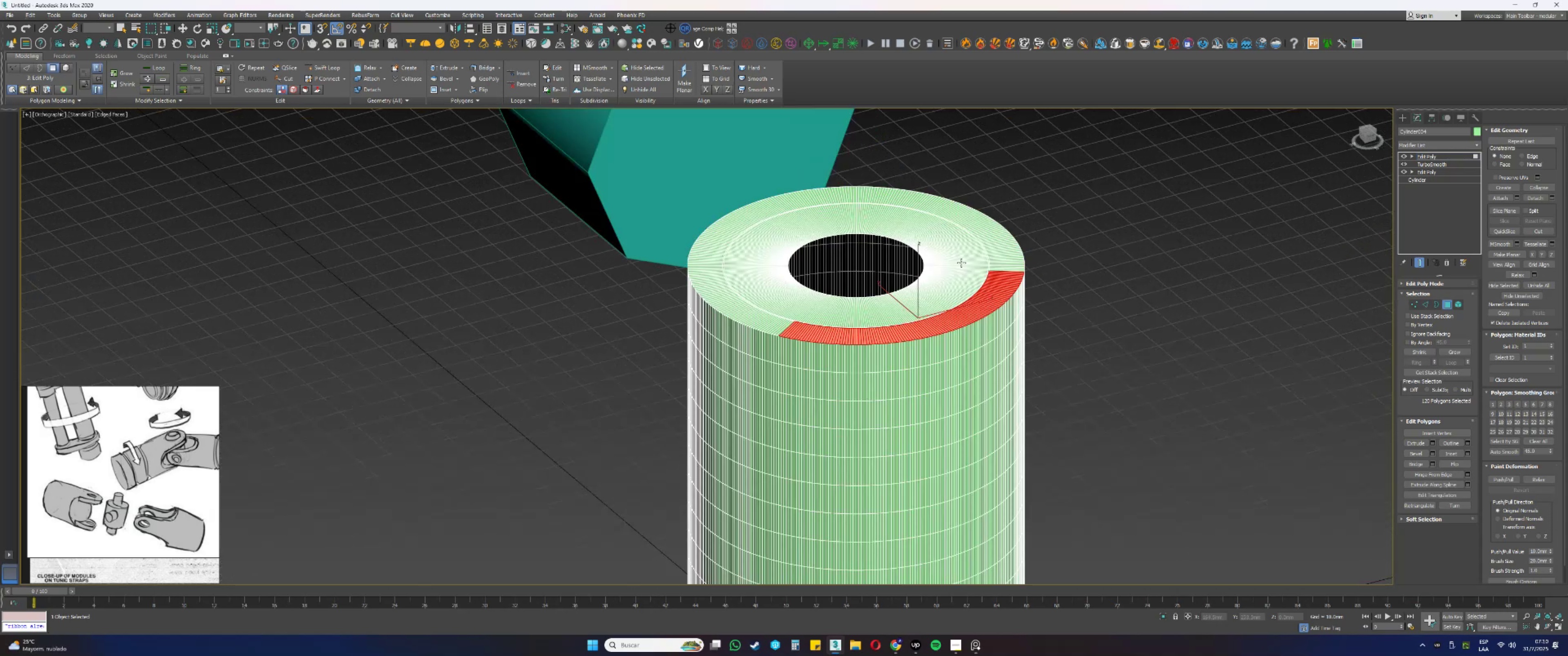 
key(Alt+AltLeft)
 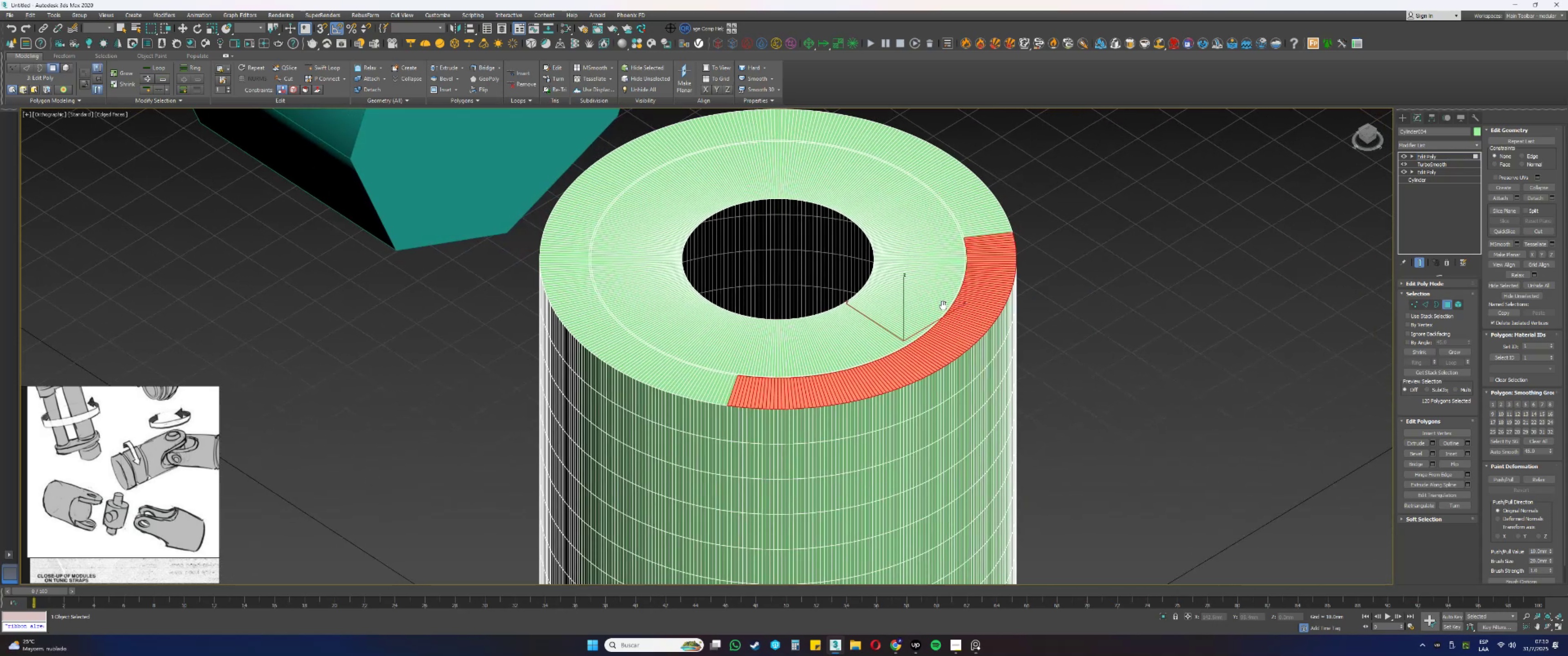 
scroll: coordinate [969, 342], scroll_direction: up, amount: 1.0
 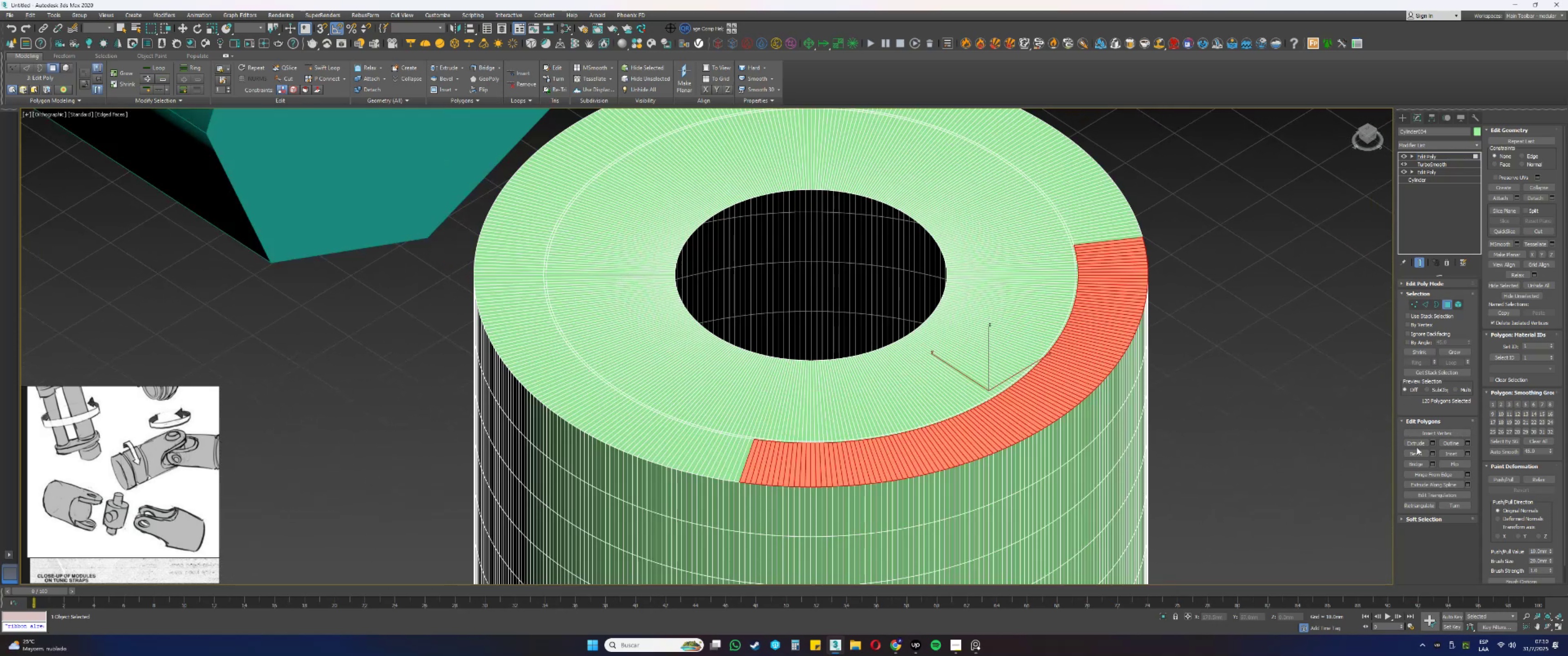 
left_click([1416, 444])
 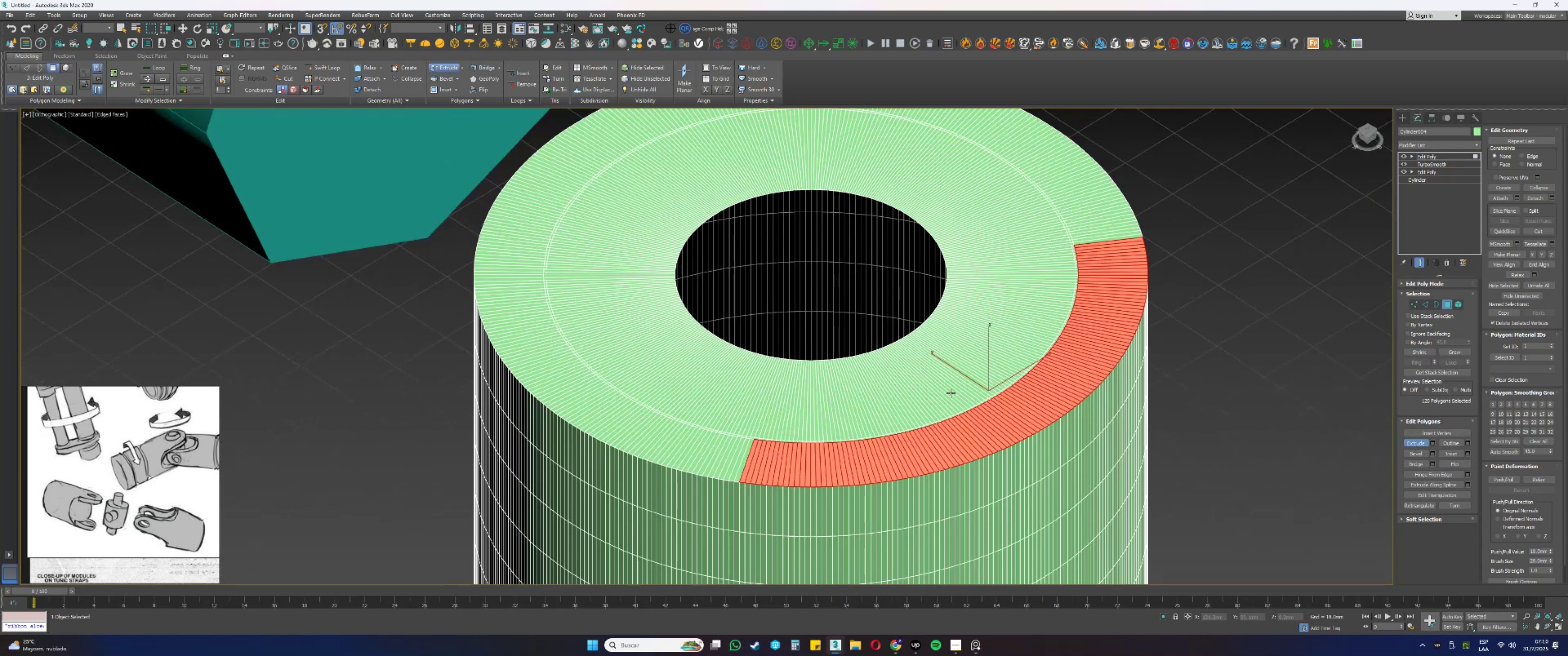 
right_click([1103, 381])
 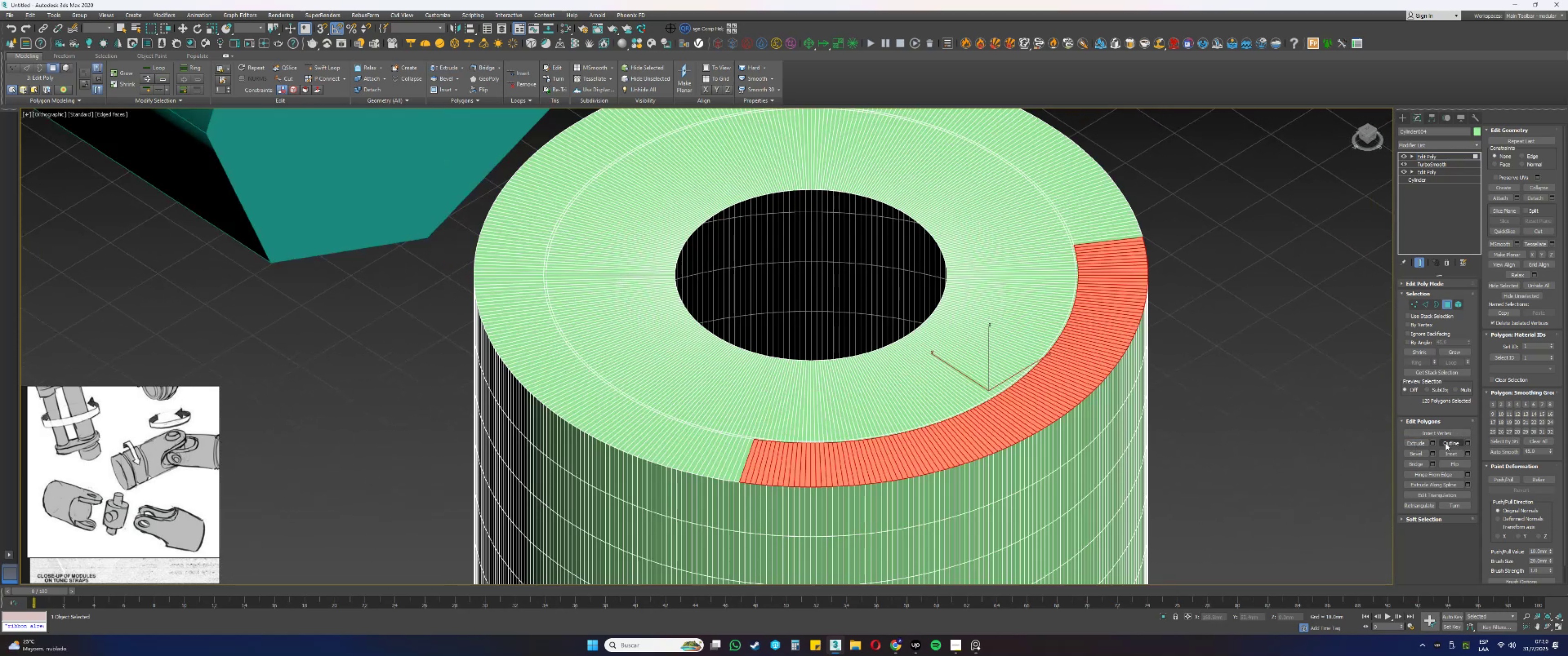 
left_click([1433, 444])
 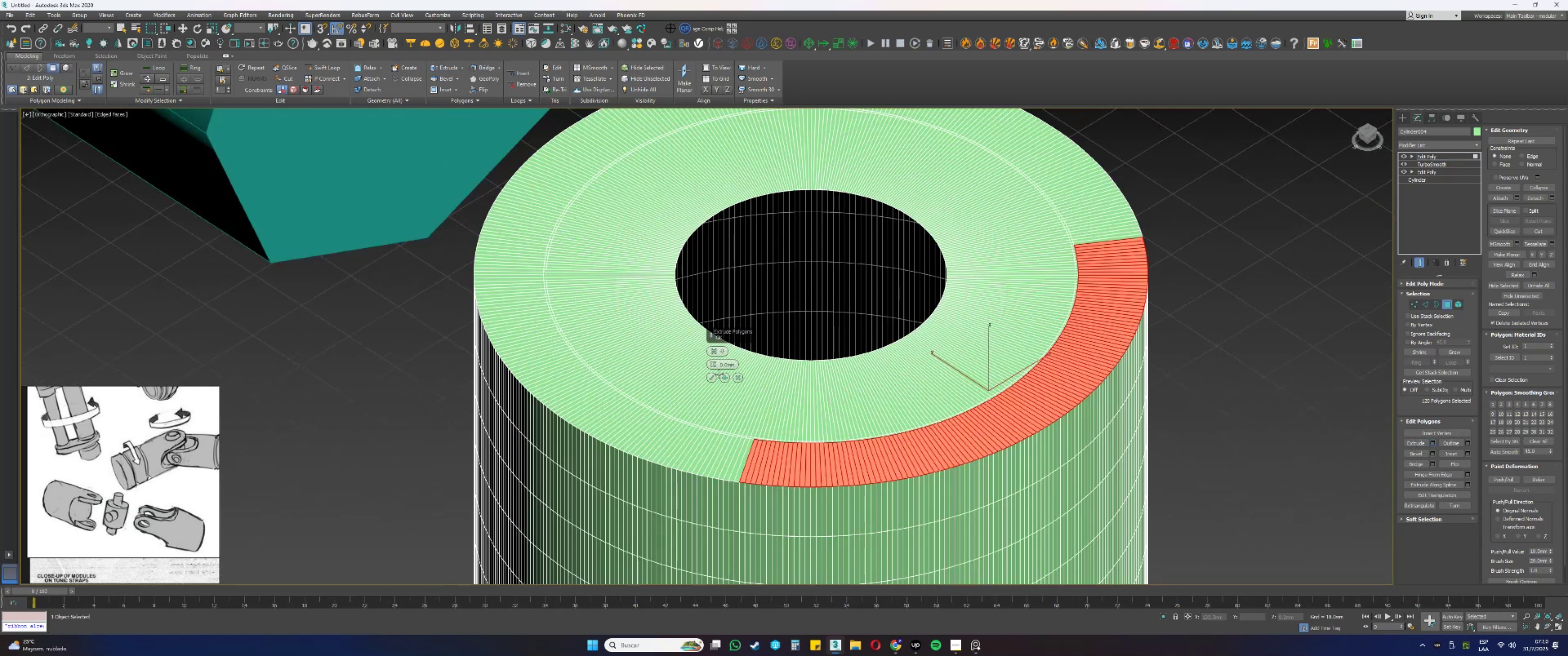 
double_click([727, 366])
 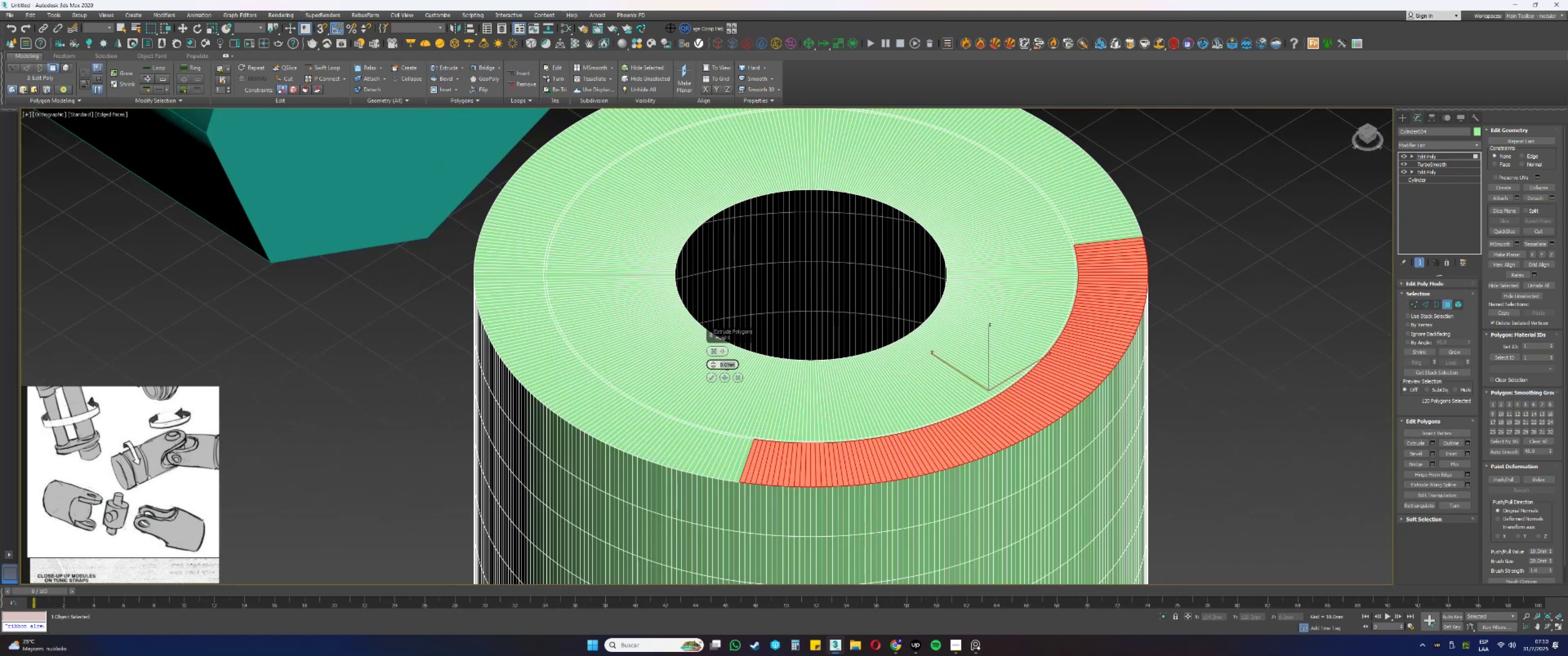 
key(Numpad5)
 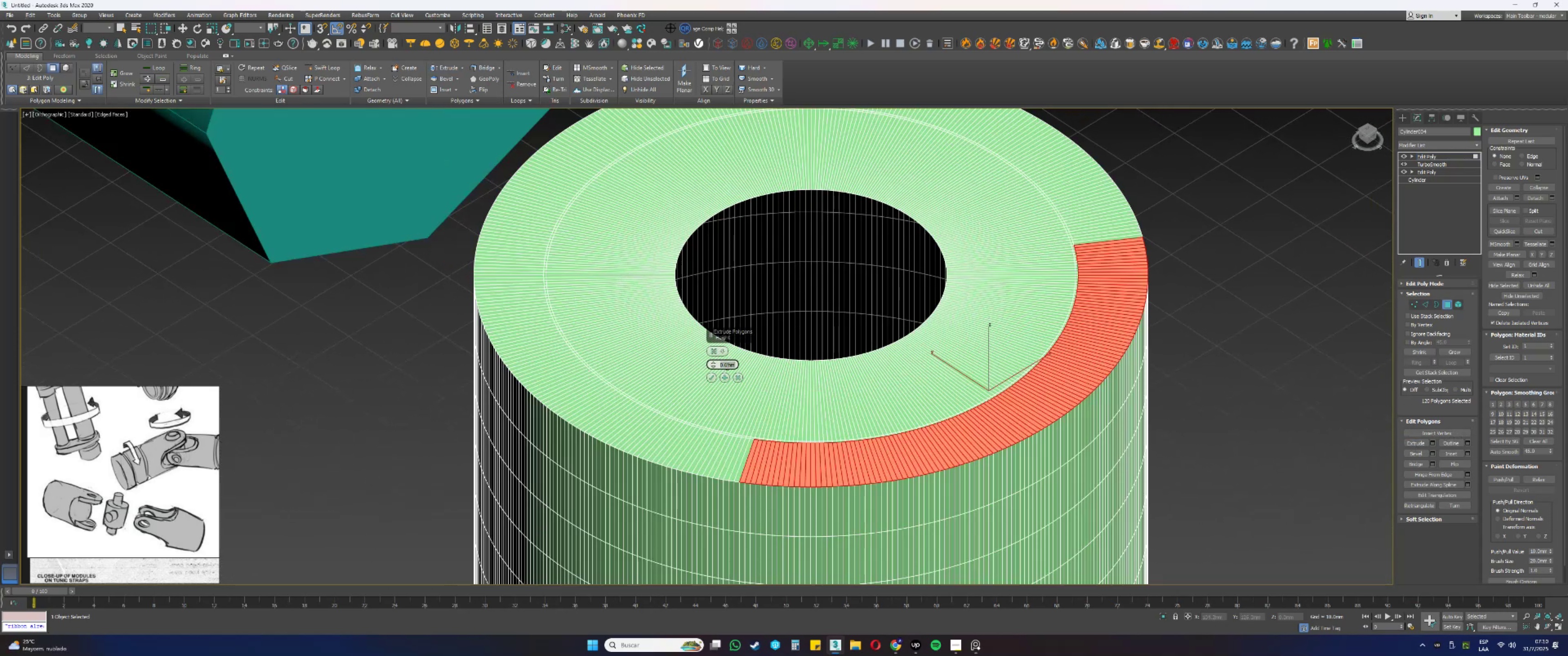 
key(Numpad0)
 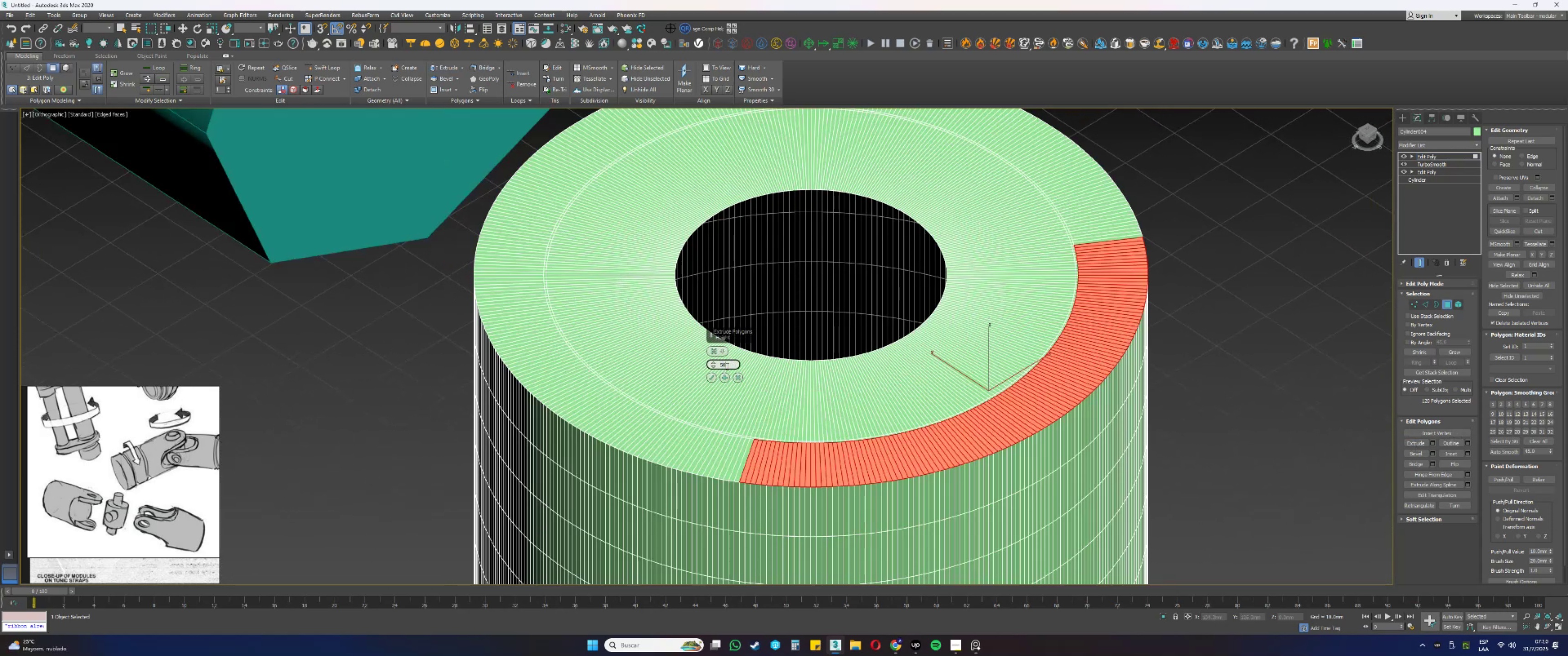 
key(NumpadEnter)
 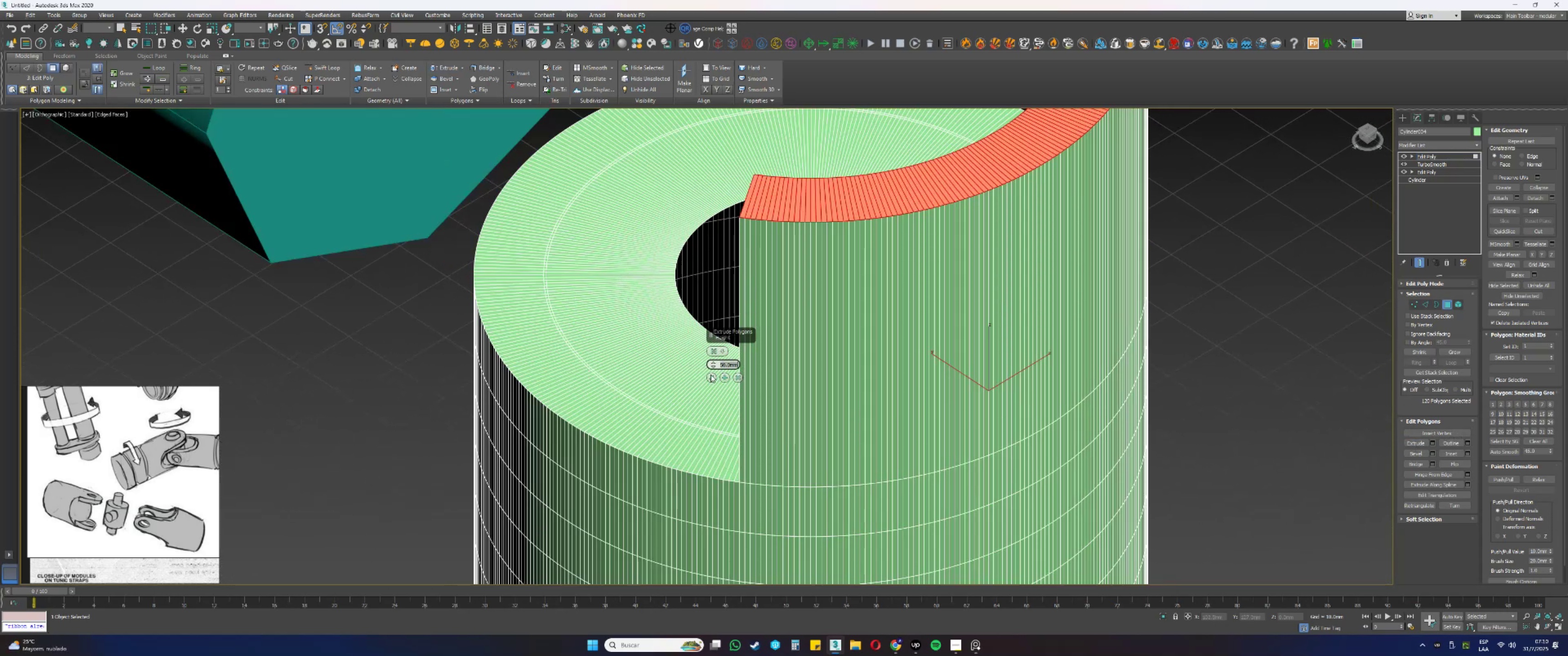 
left_click([710, 377])
 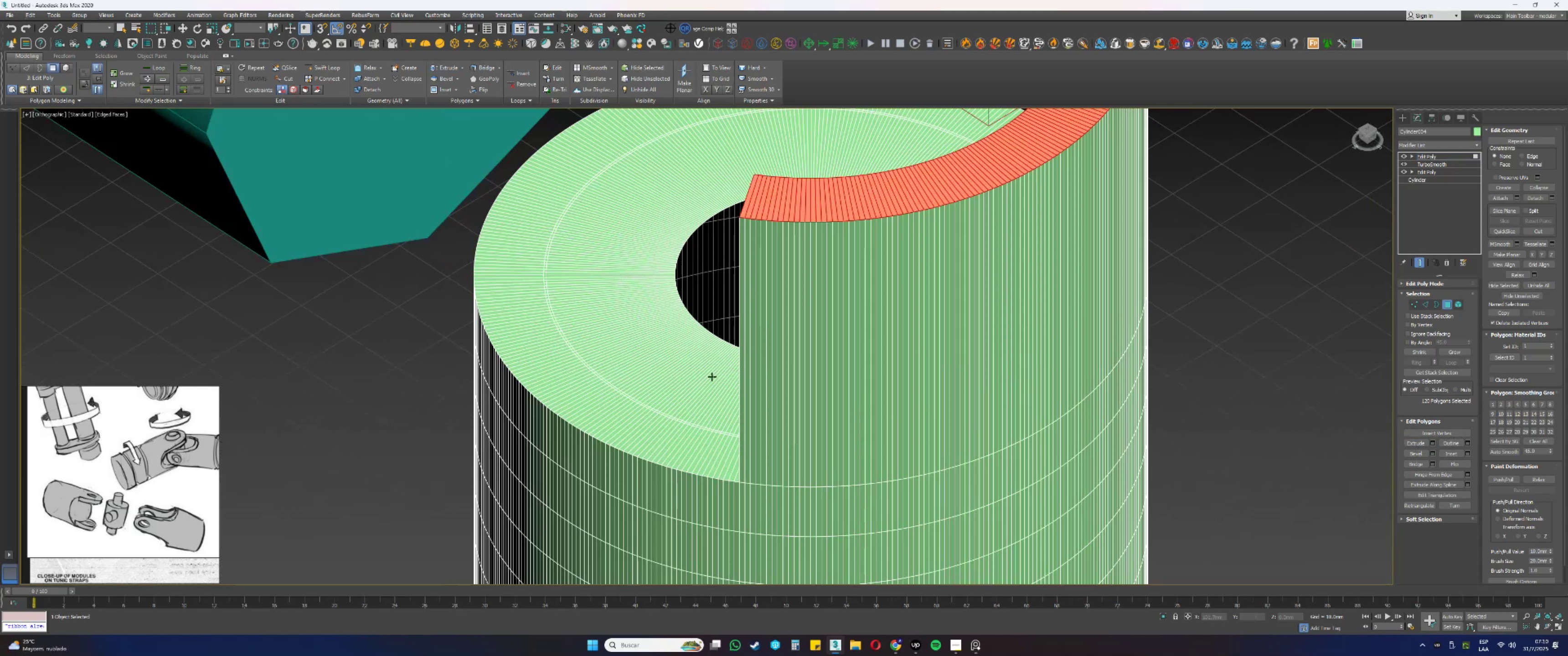 
scroll: coordinate [823, 309], scroll_direction: down, amount: 2.0
 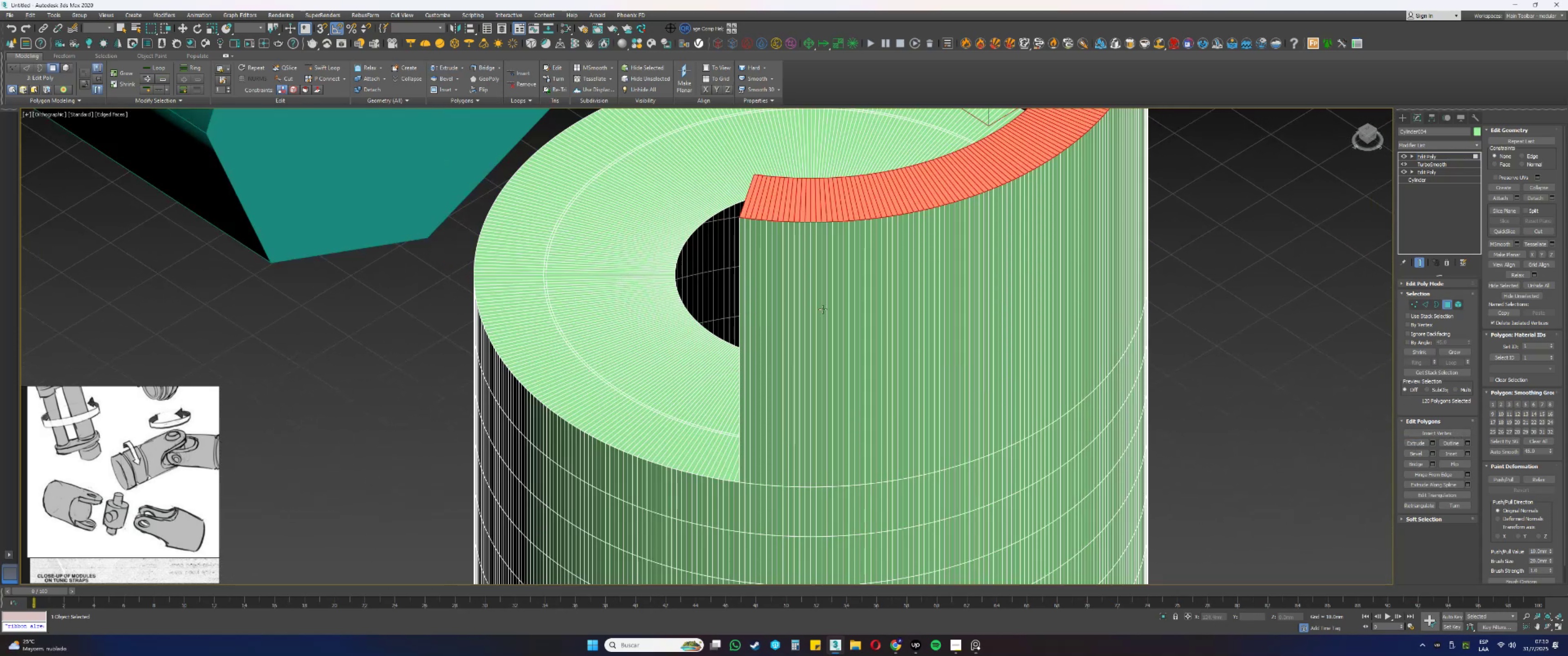 
hold_key(key=AltLeft, duration=0.48)
 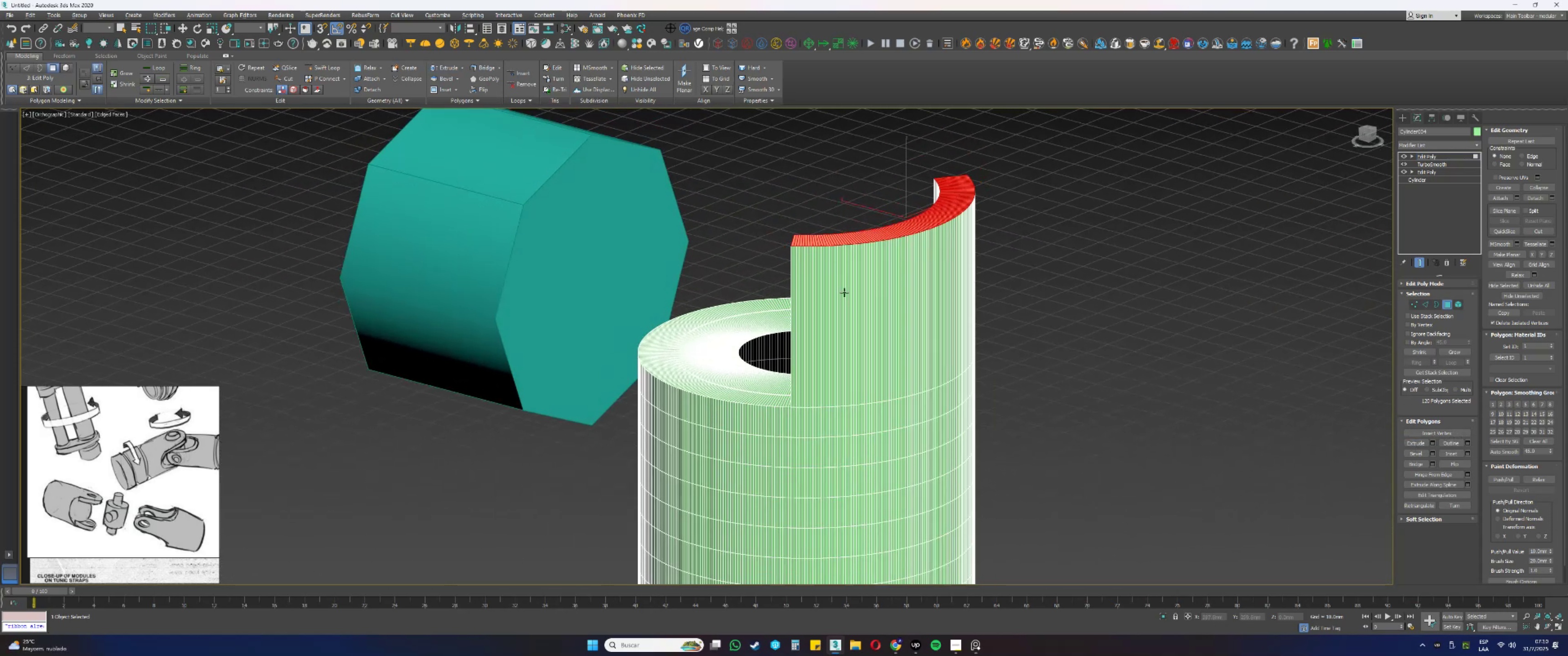 
type(fz4)
 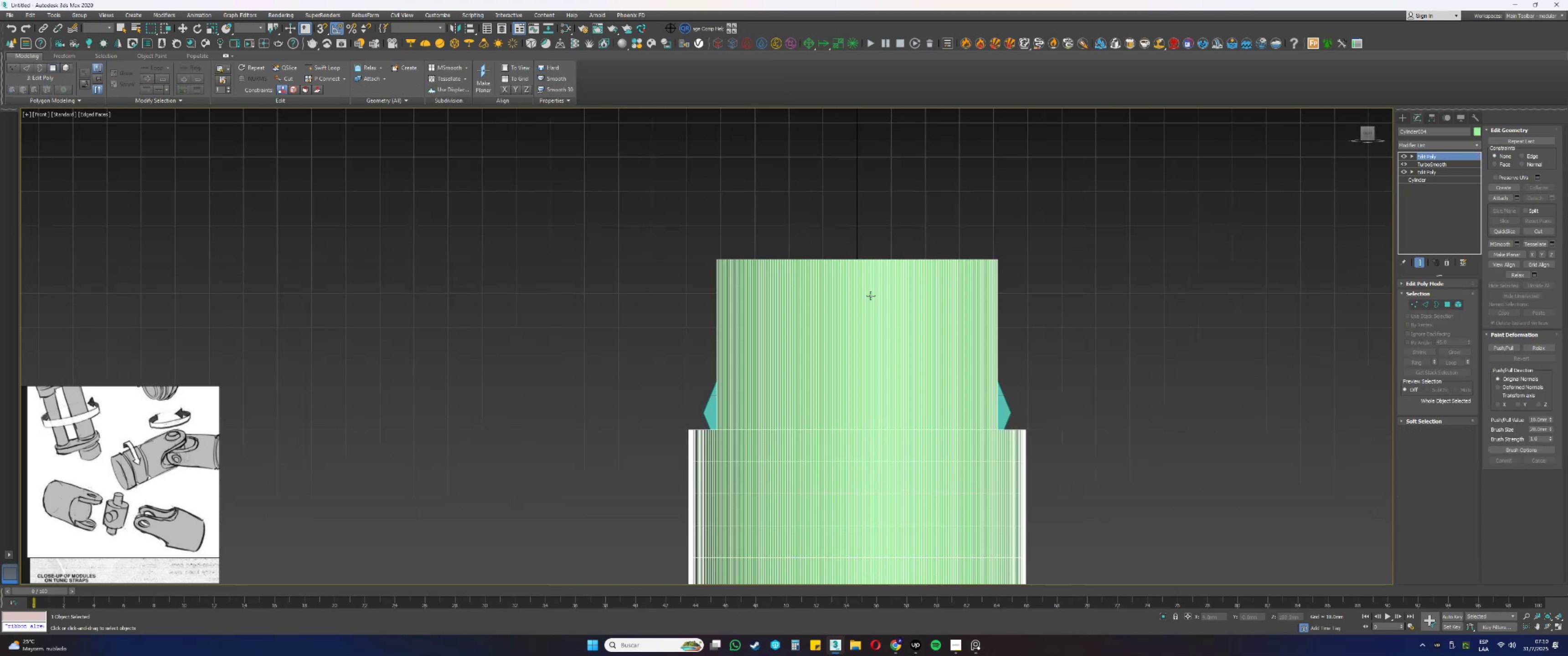 
scroll: coordinate [871, 296], scroll_direction: down, amount: 5.0
 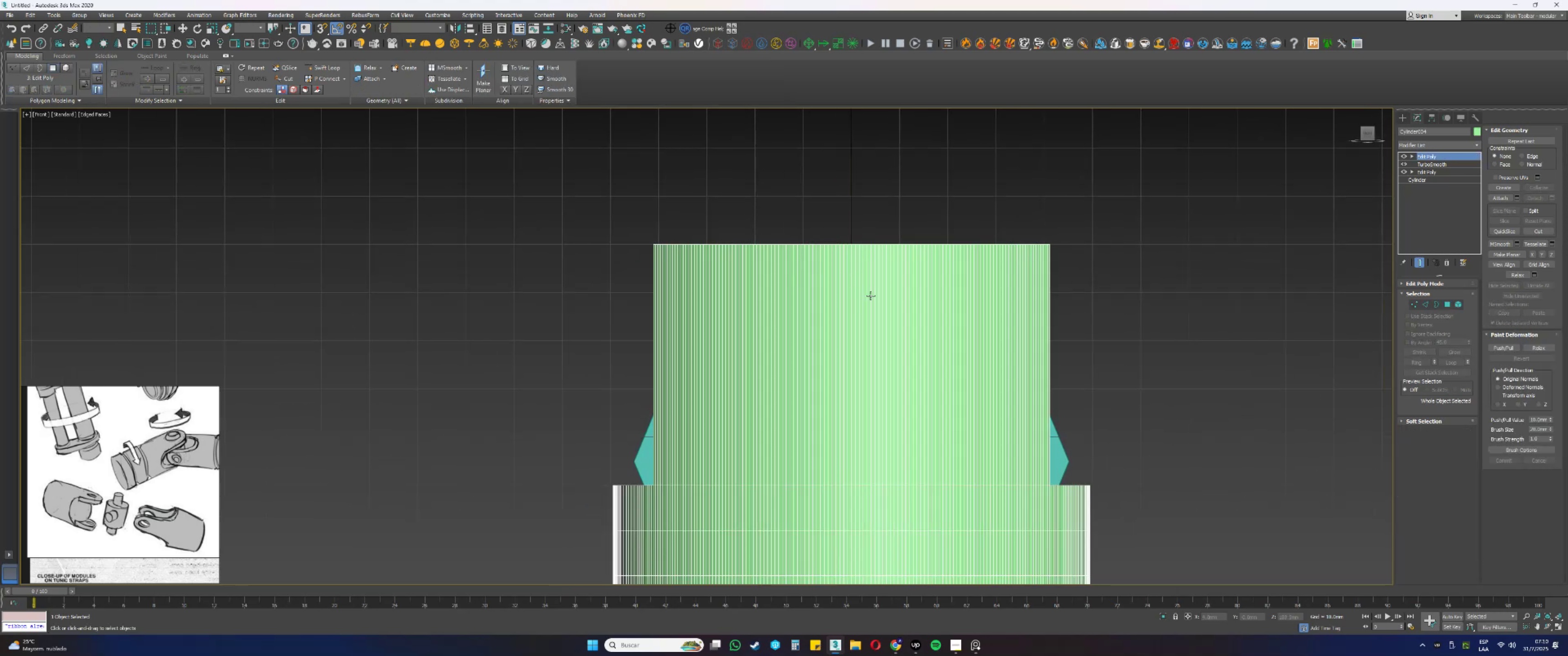 
key(Alt+AltLeft)
 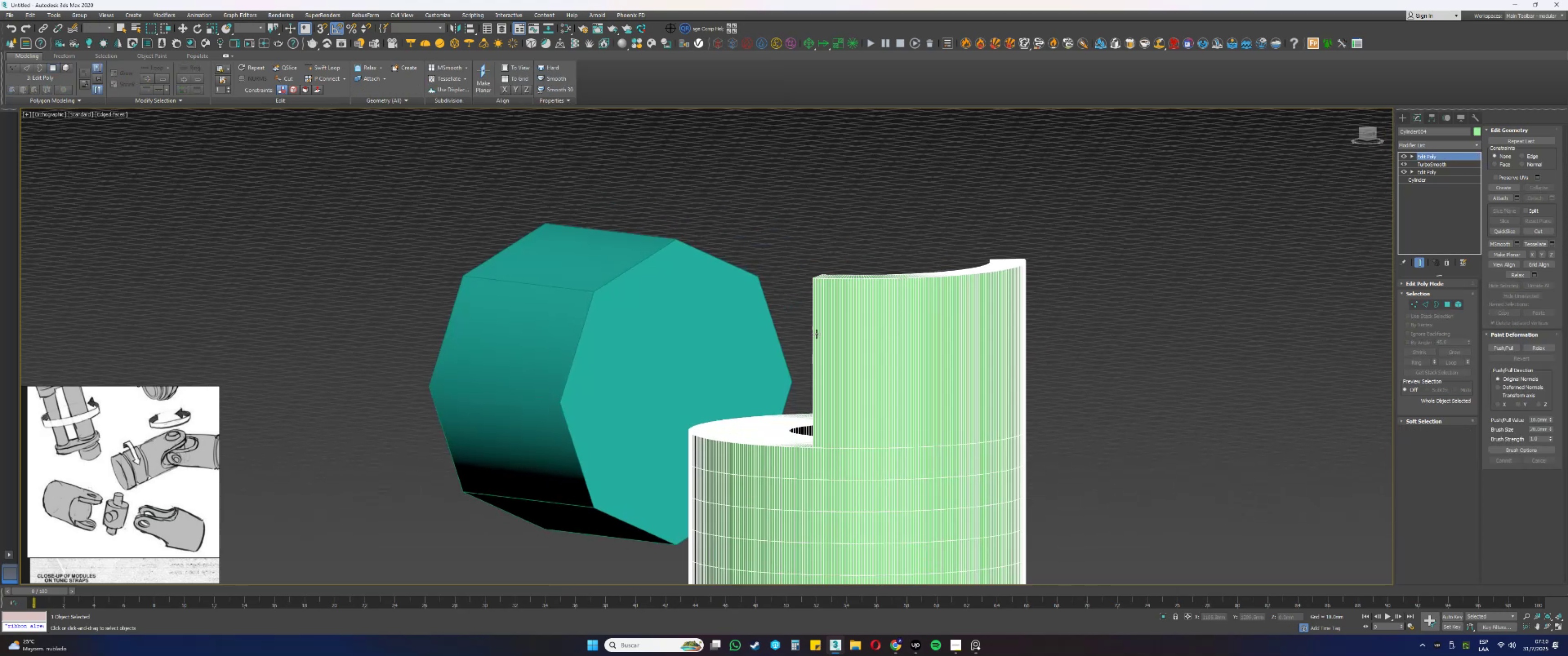 
left_click([714, 327])
 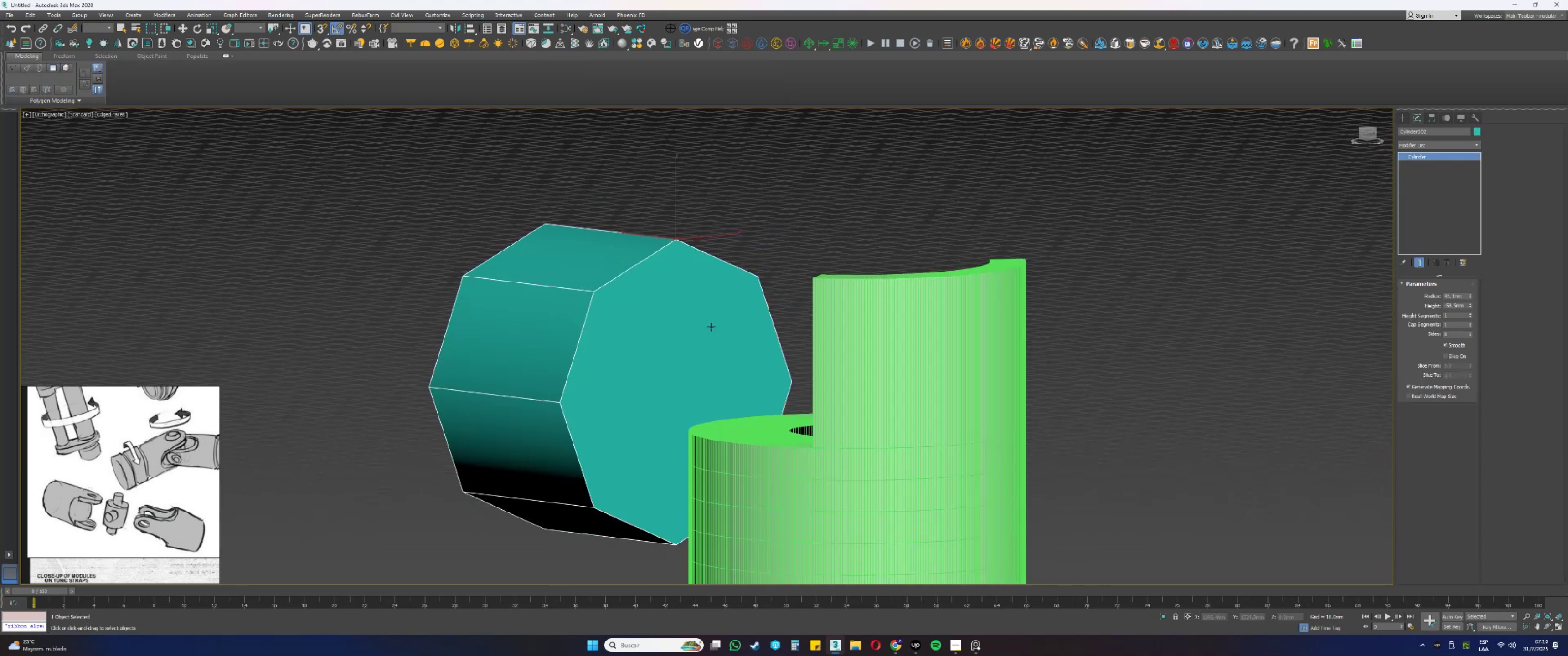 
key(W)
 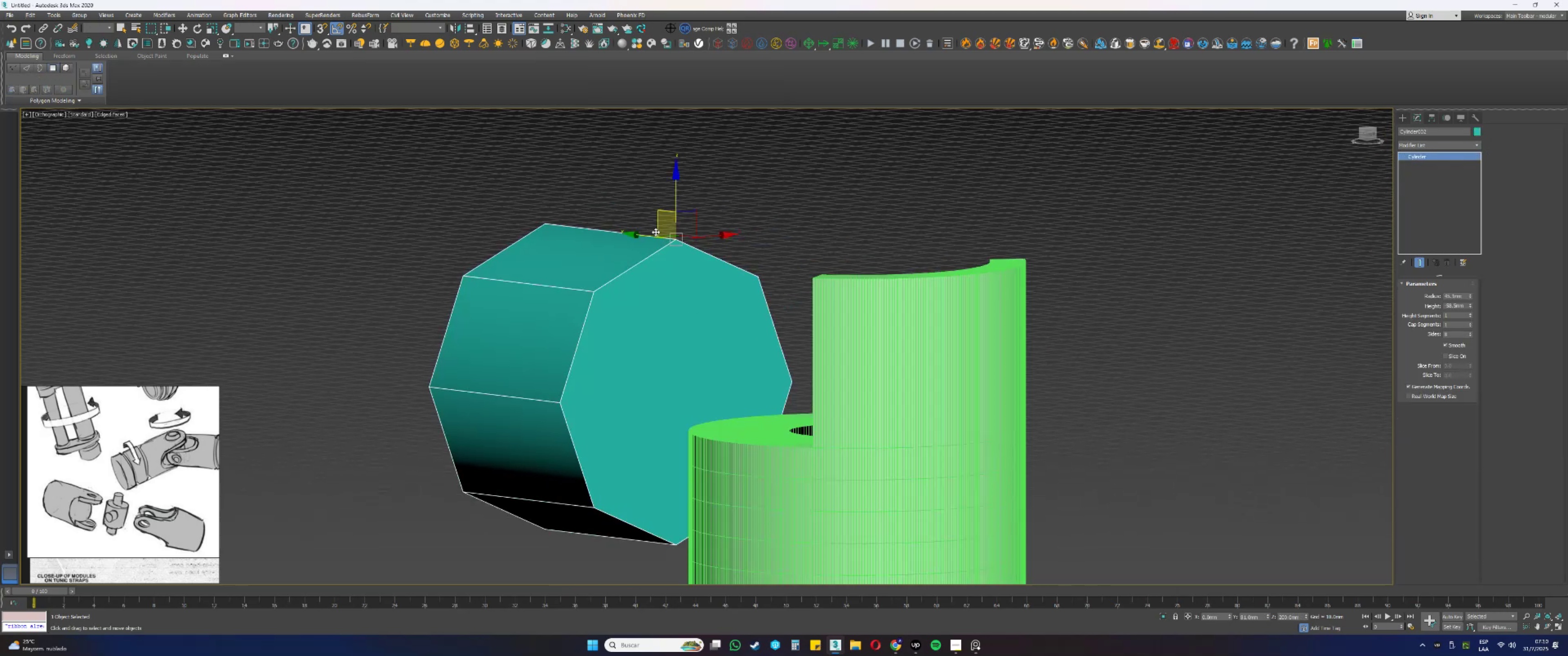 
left_click_drag(start_coordinate=[645, 232], to_coordinate=[982, 303])
 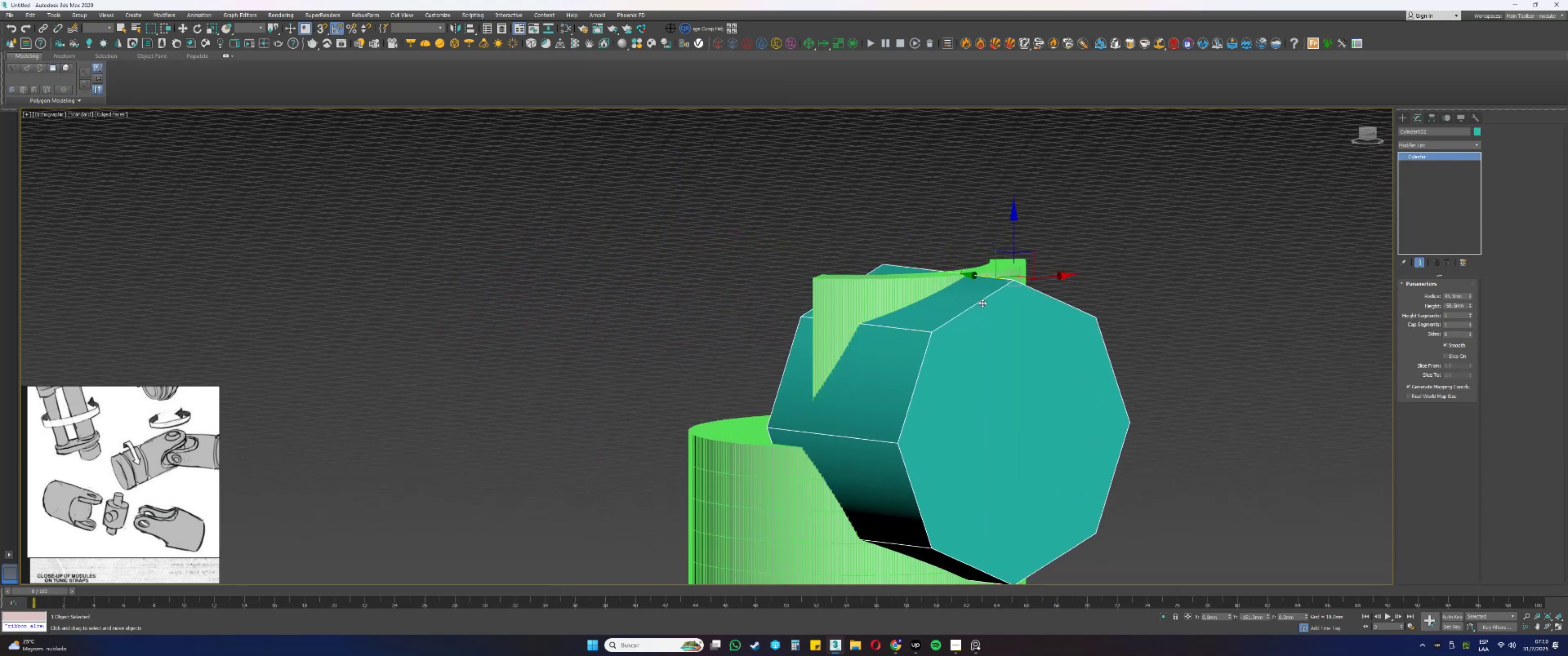 
hold_key(key=AltLeft, duration=0.9)
 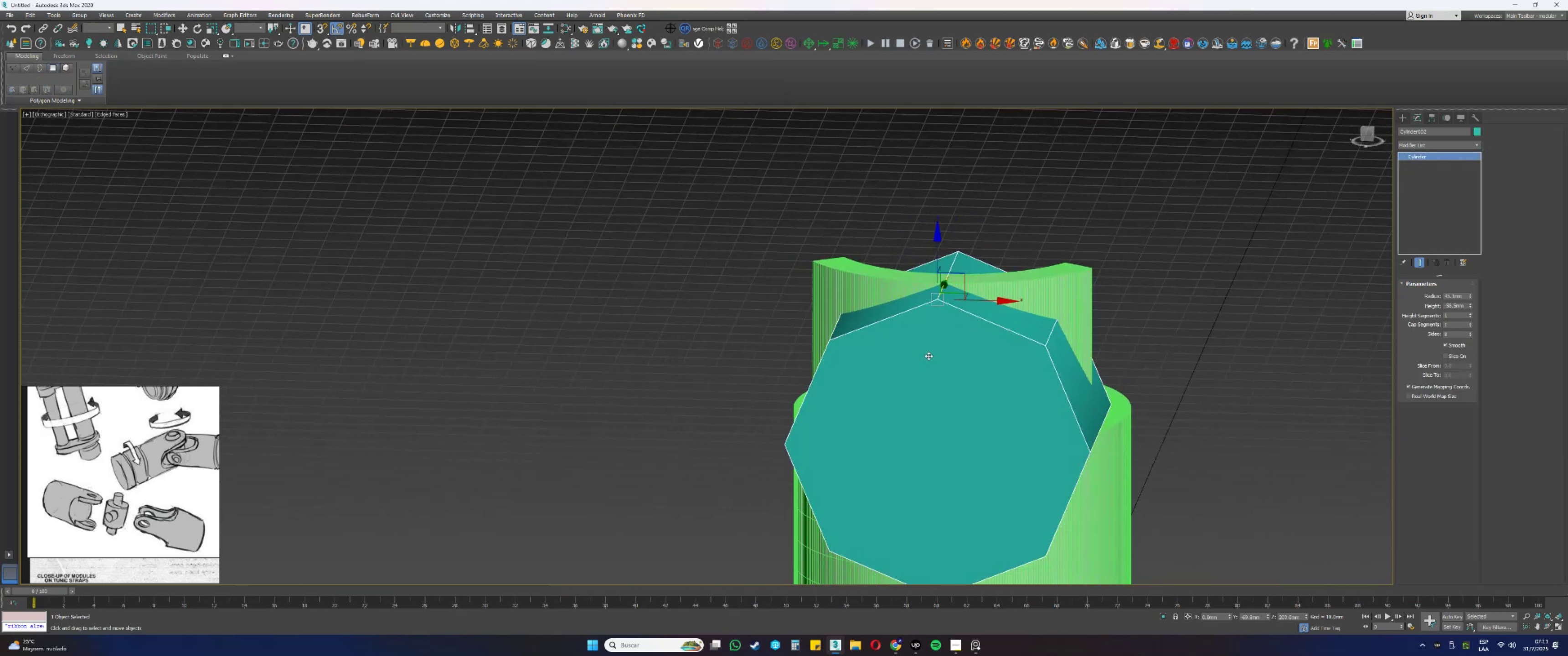 
hold_key(key=AltLeft, duration=0.38)
 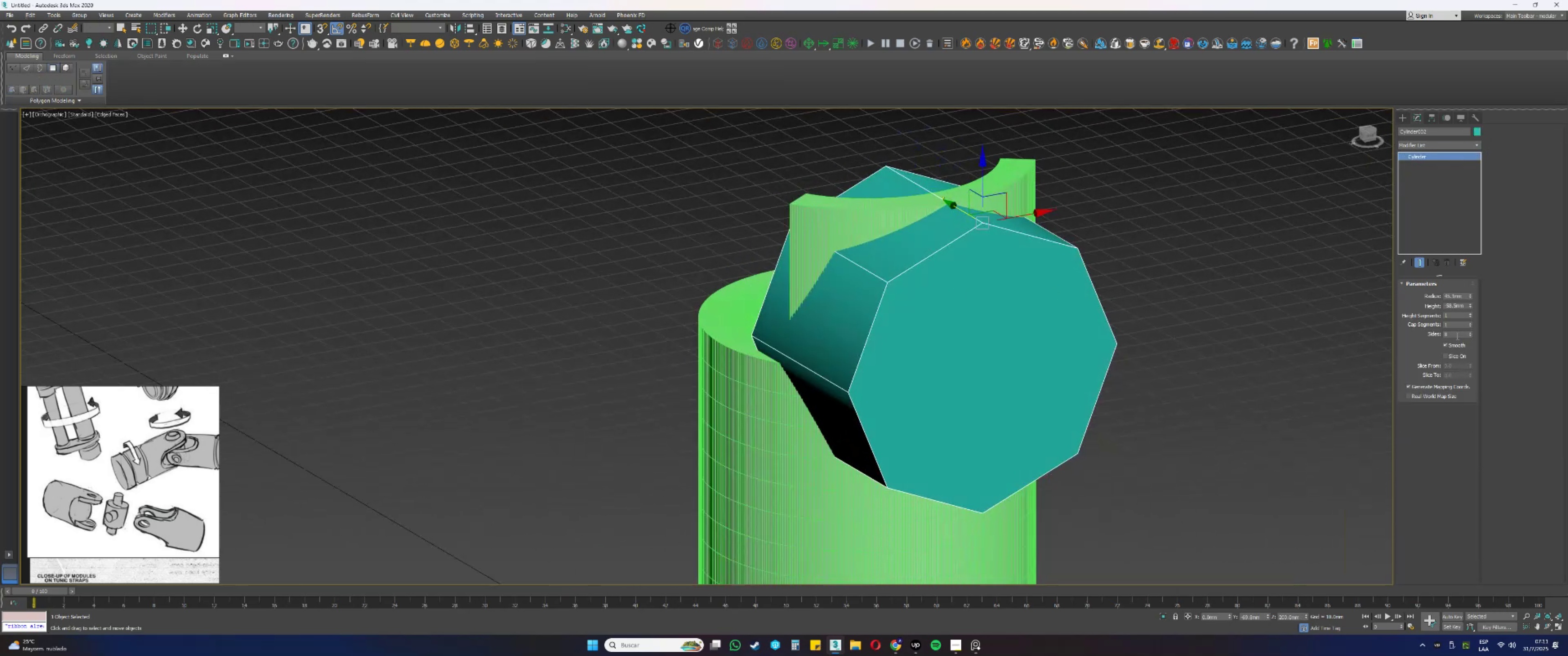 
left_click_drag(start_coordinate=[1453, 334], to_coordinate=[1422, 331])
 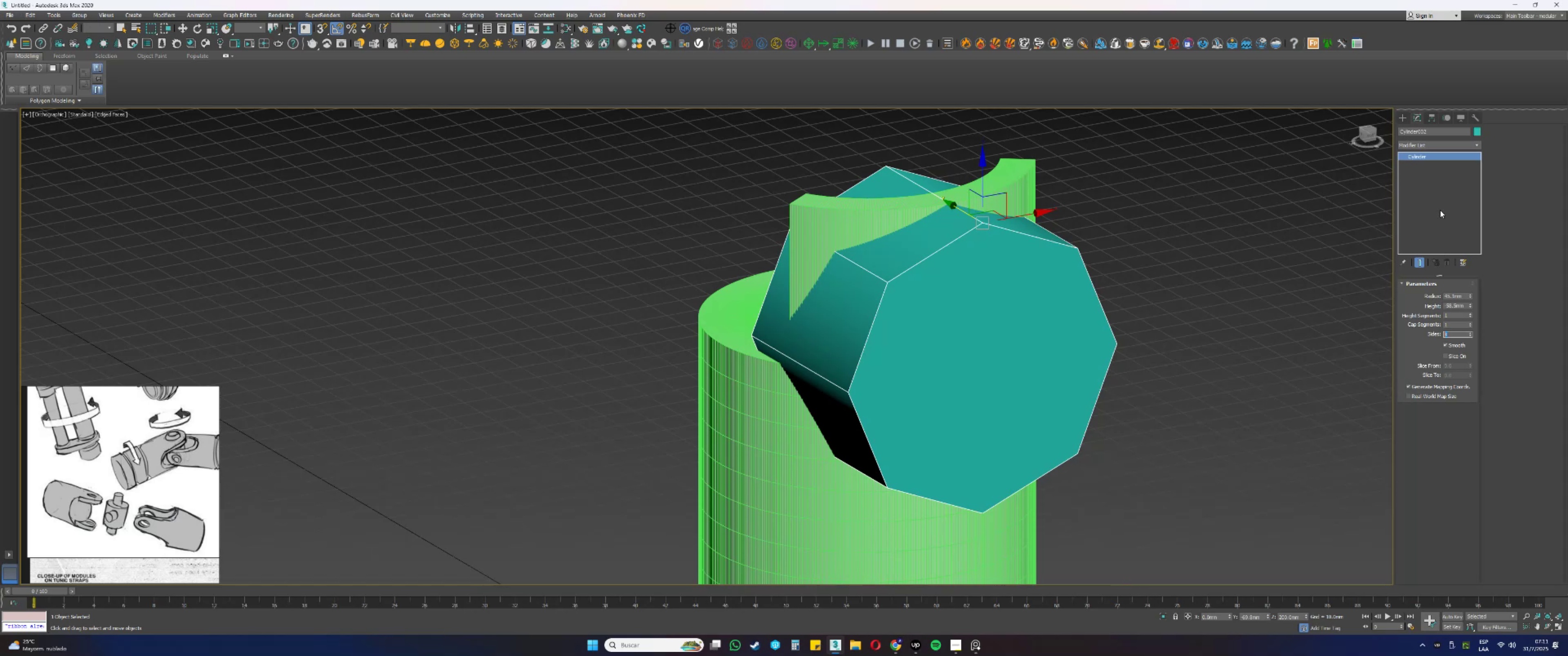 
key(Escape)
 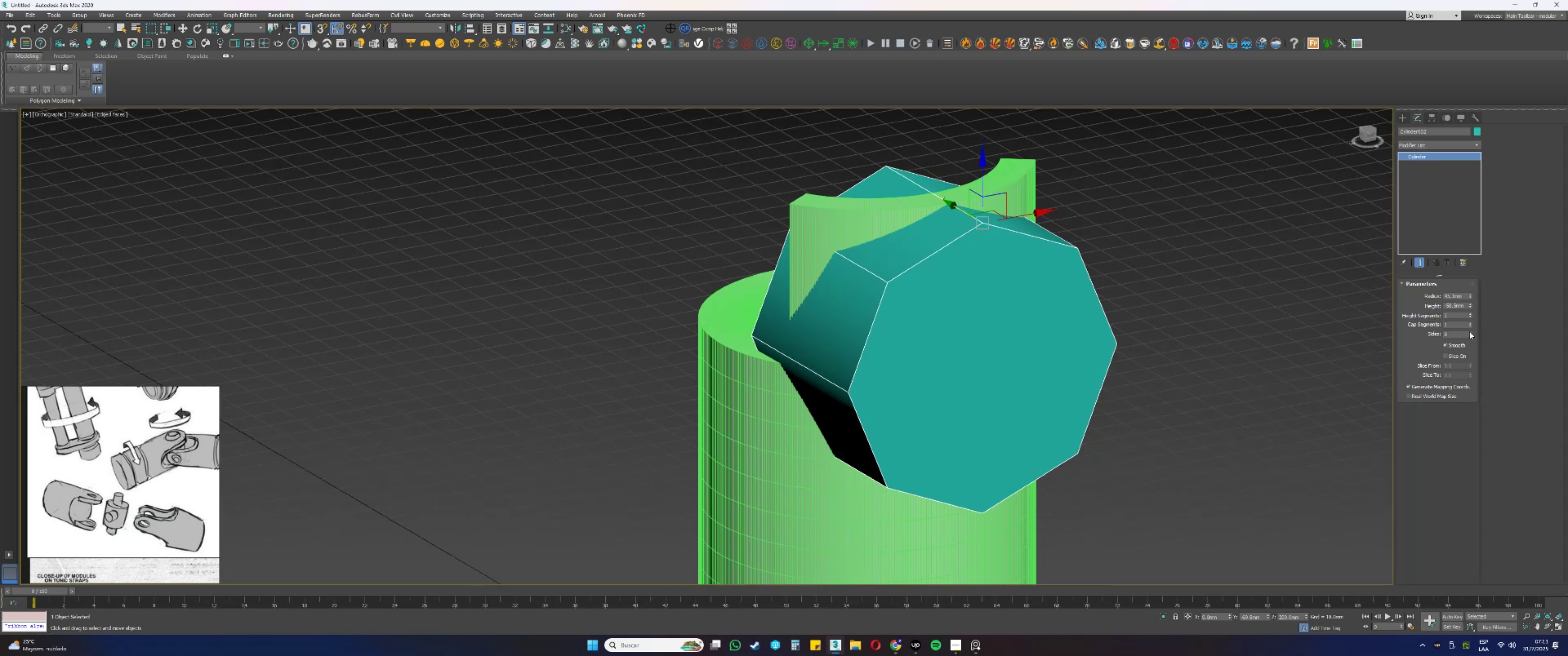 
double_click([1470, 332])
 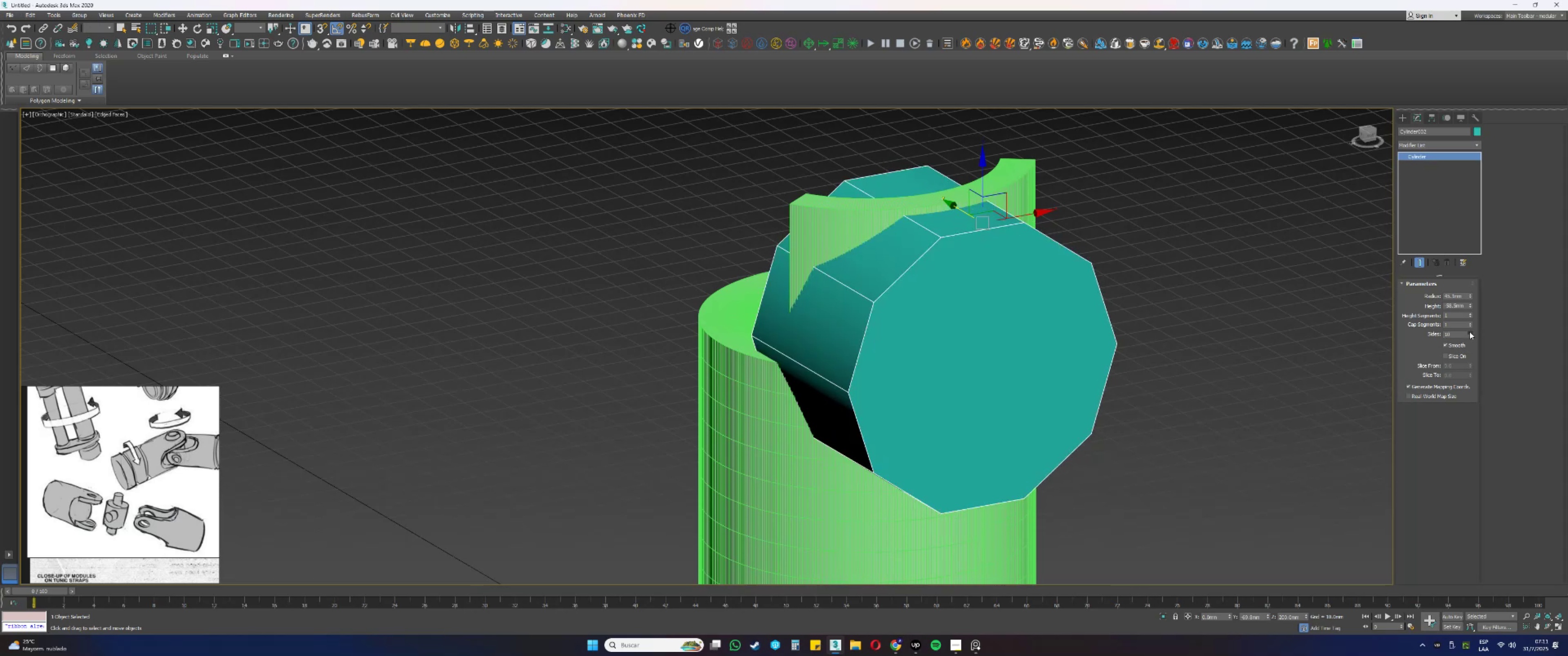 
triple_click([1470, 332])
 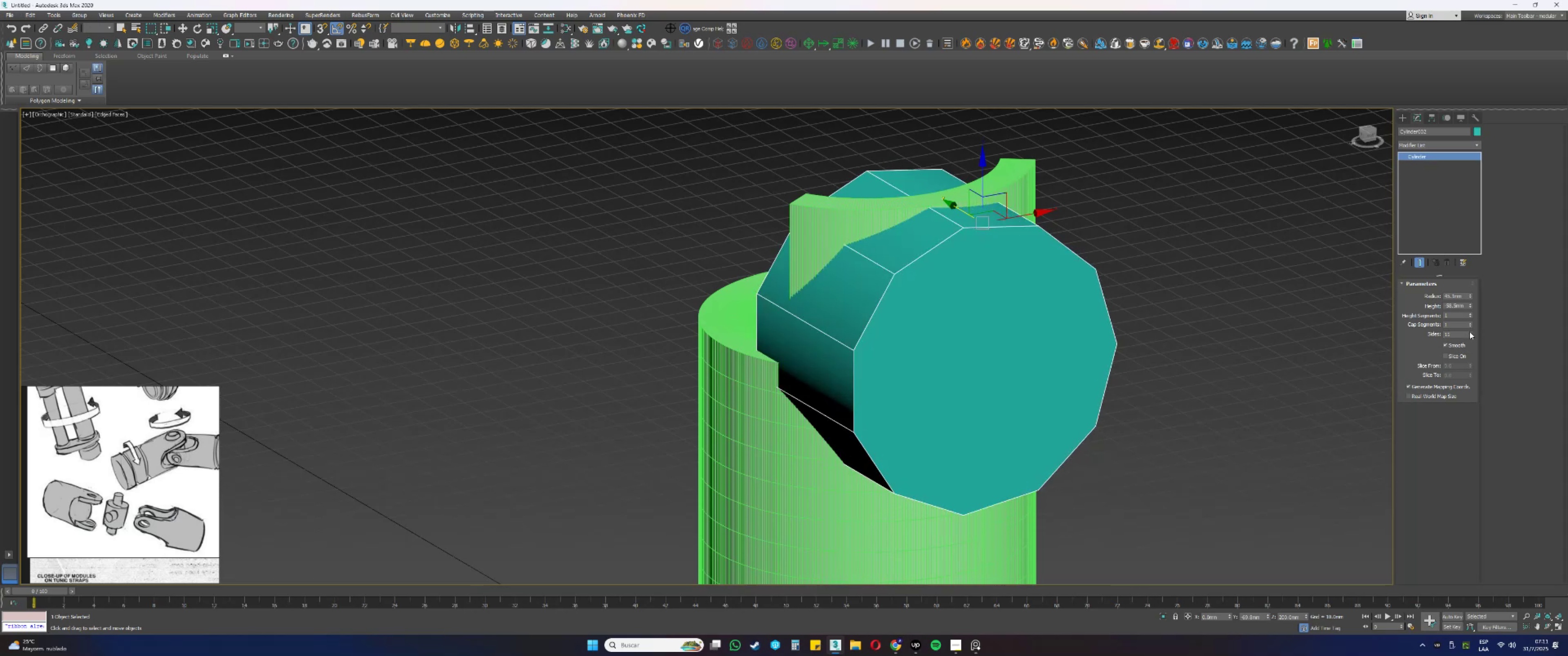 
triple_click([1470, 332])
 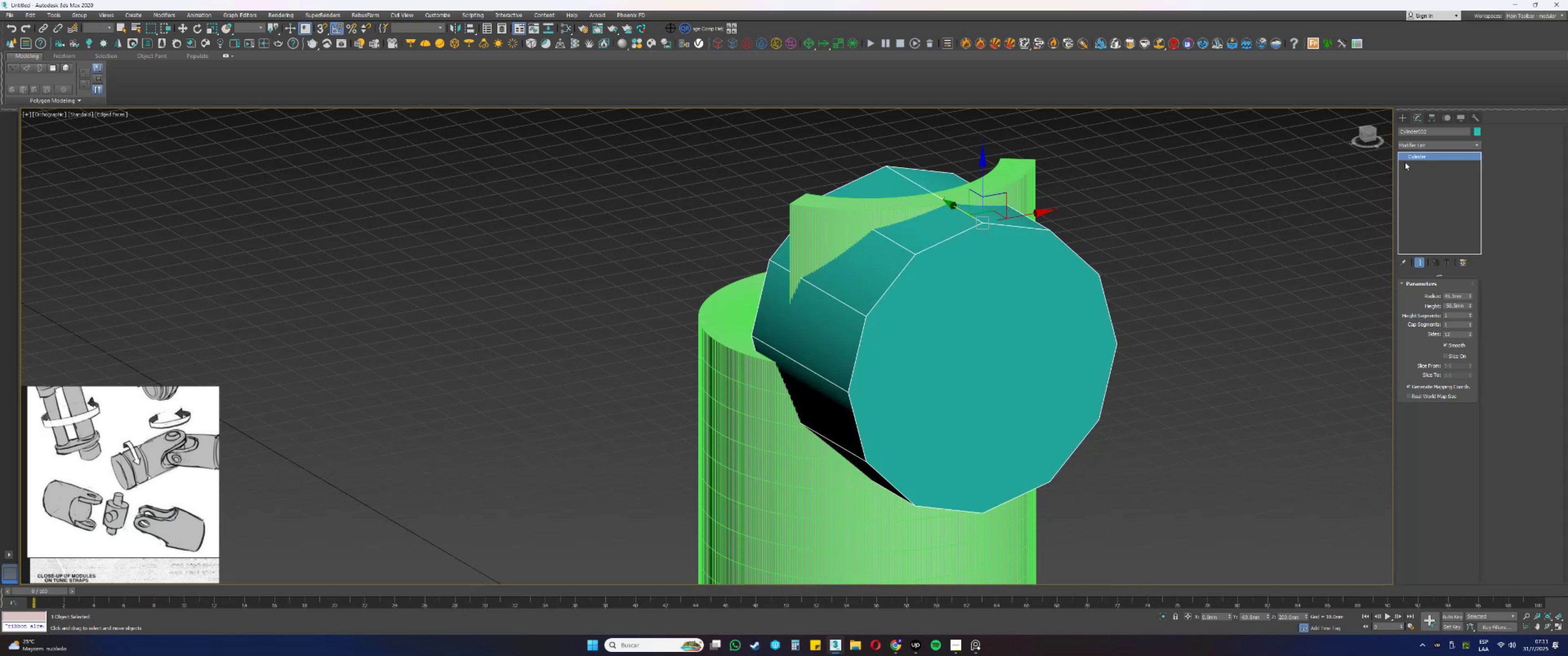 
right_click([1409, 157])
 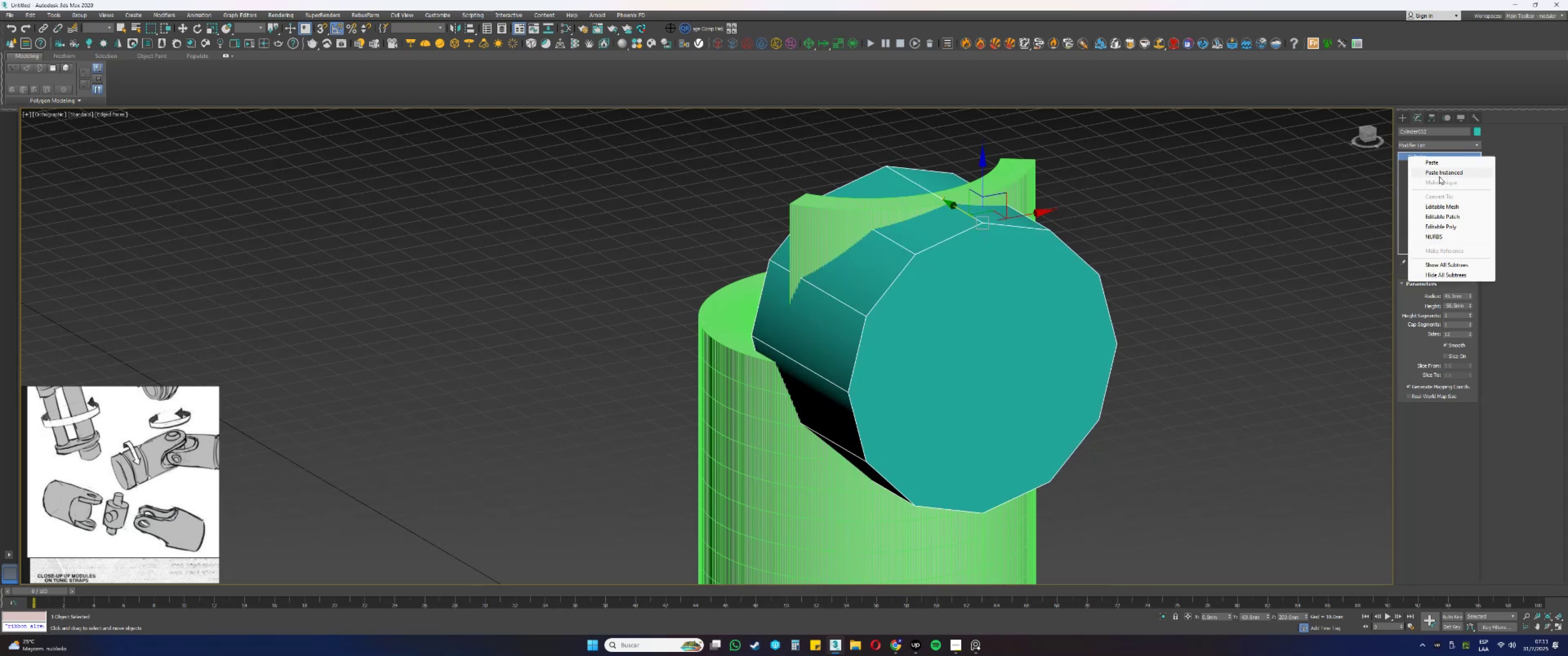 
left_click([1430, 162])
 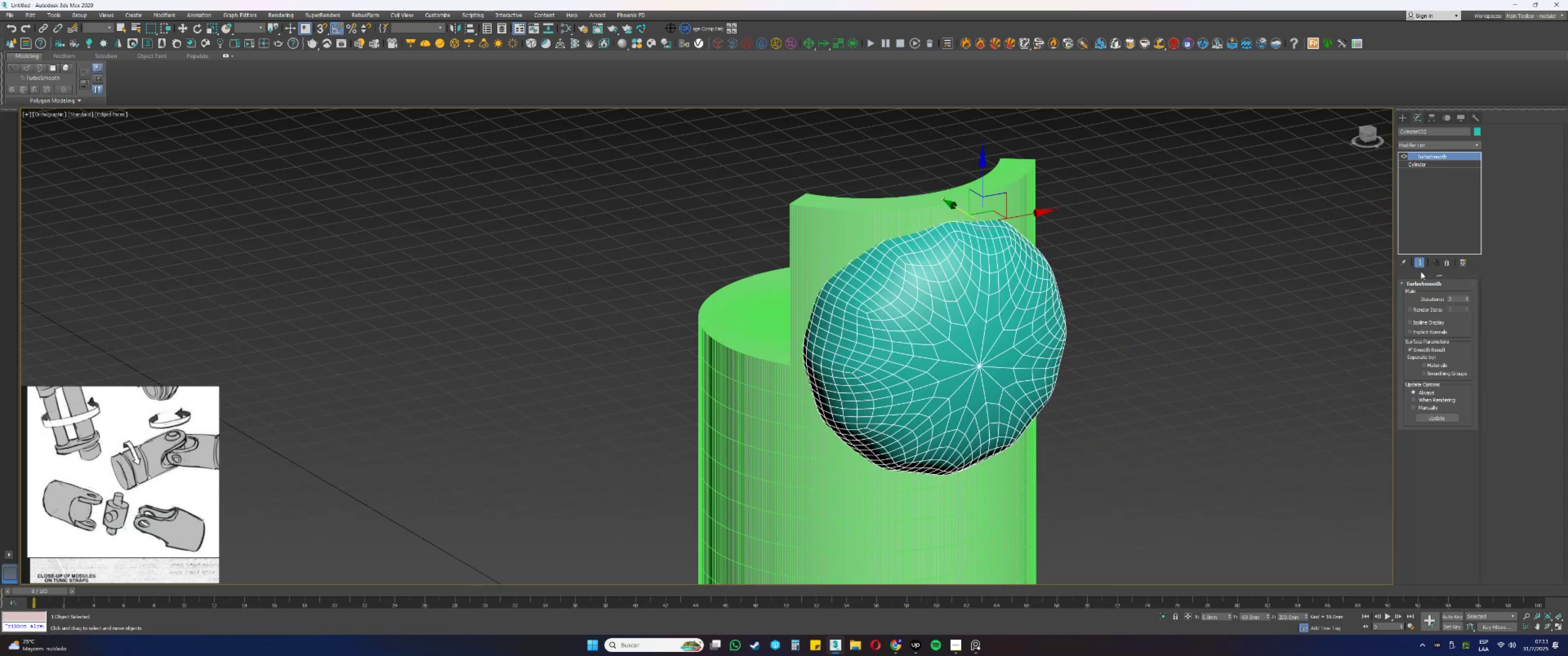 
left_click([1445, 265])
 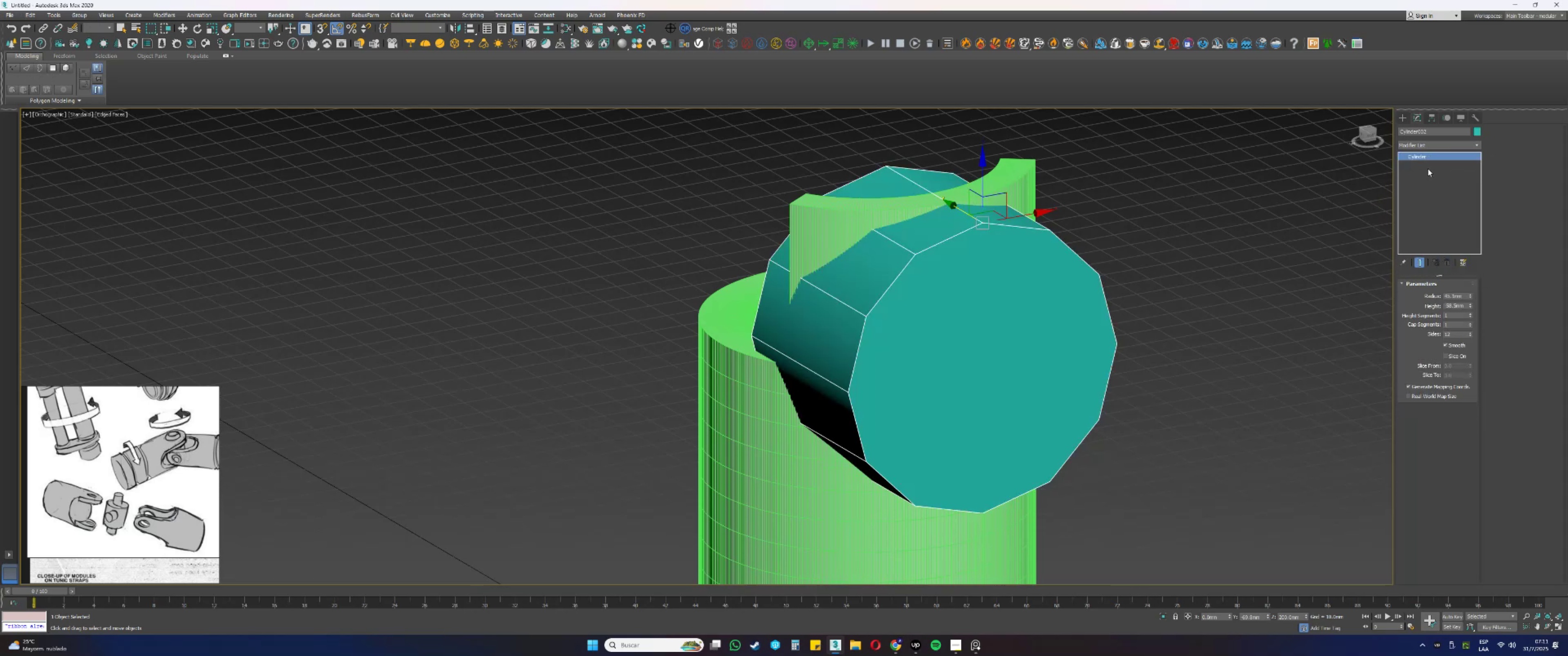 
left_click([1417, 146])
 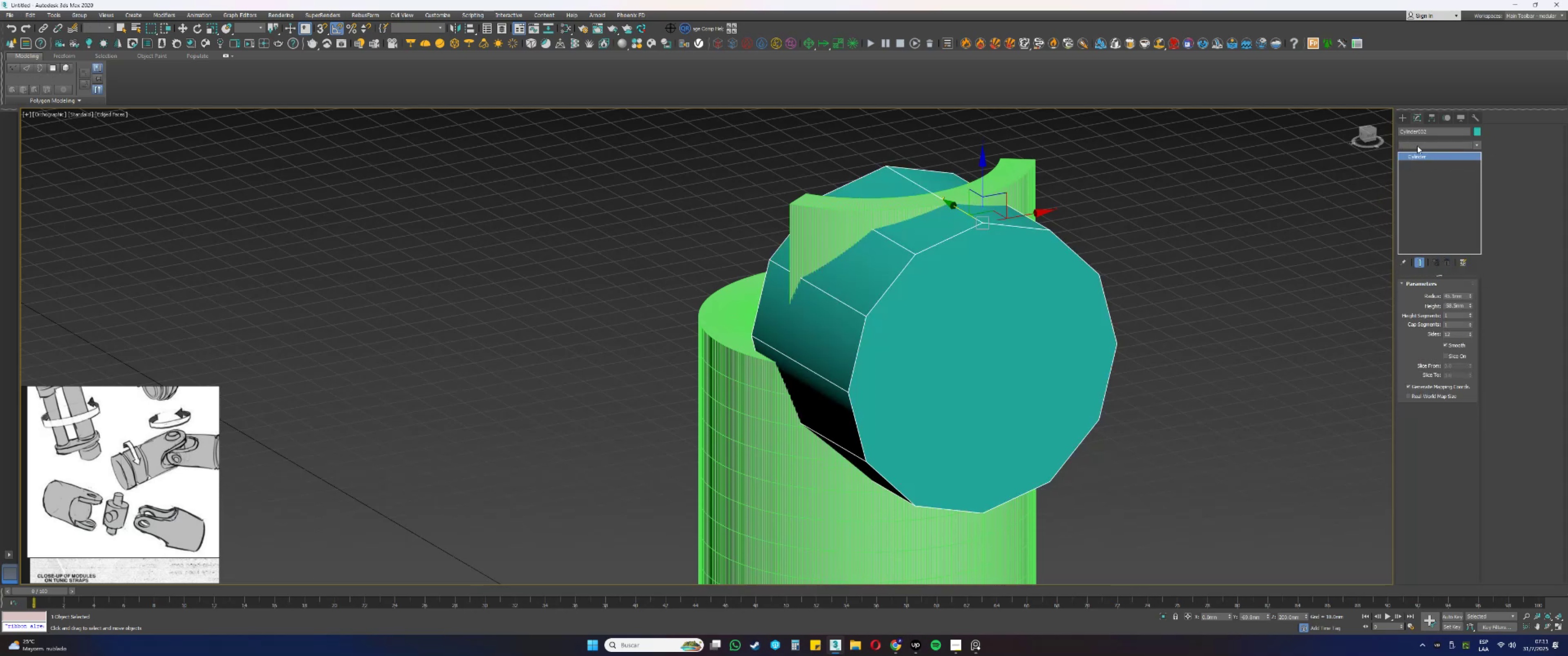 
key(E)
 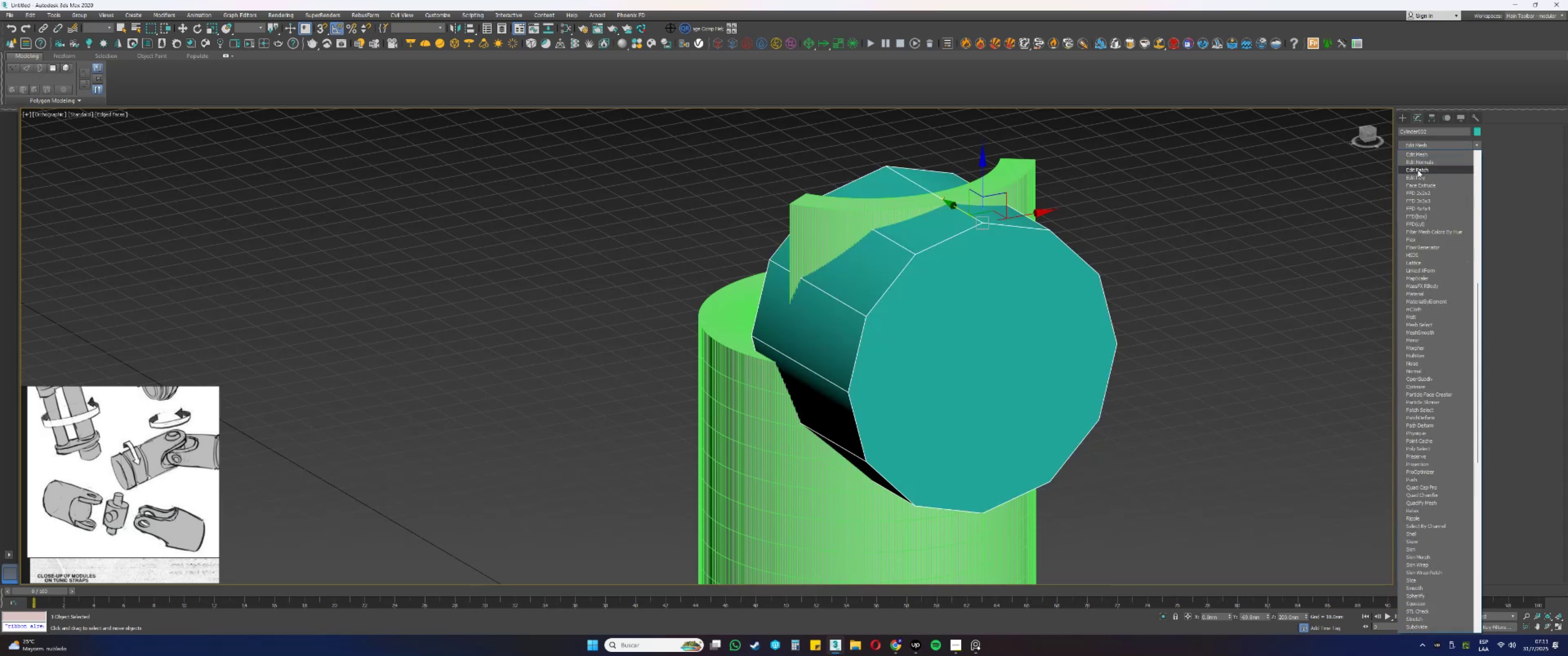 
left_click([1418, 175])
 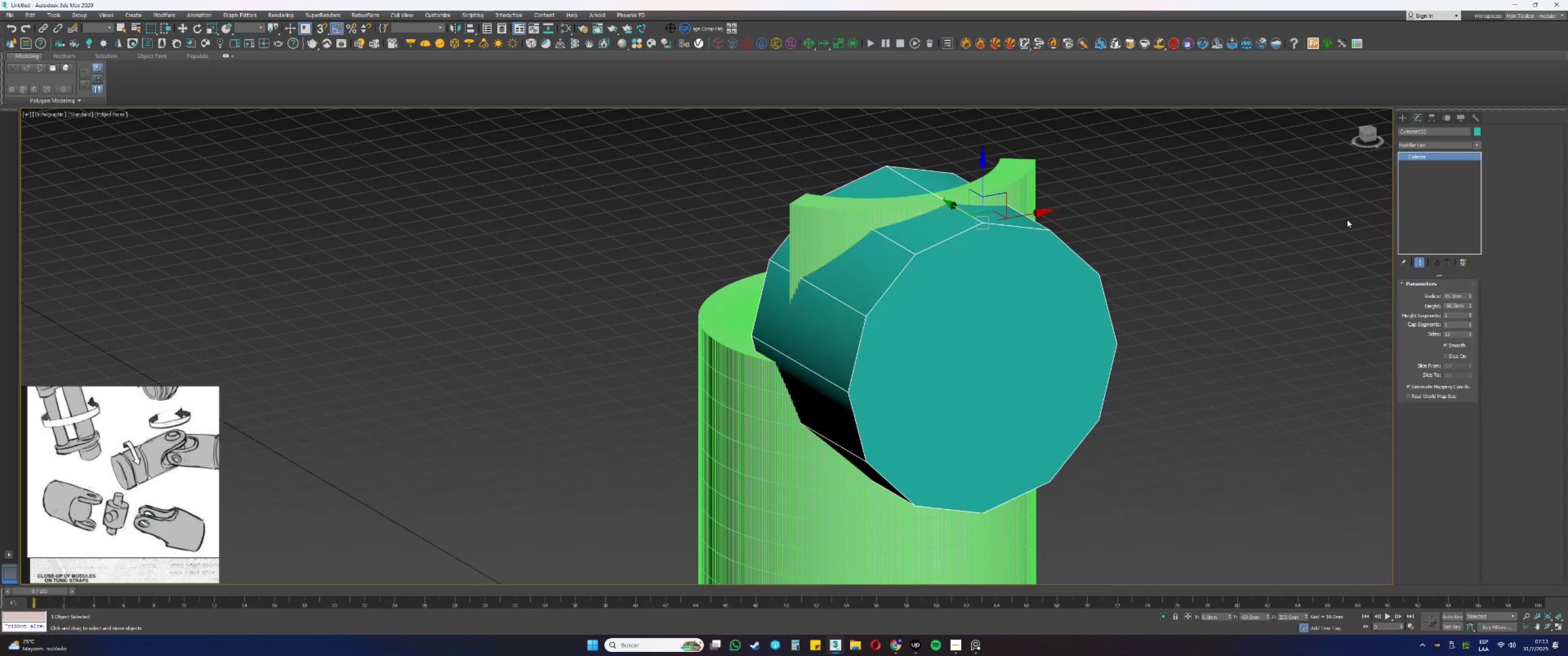 
key(4)
 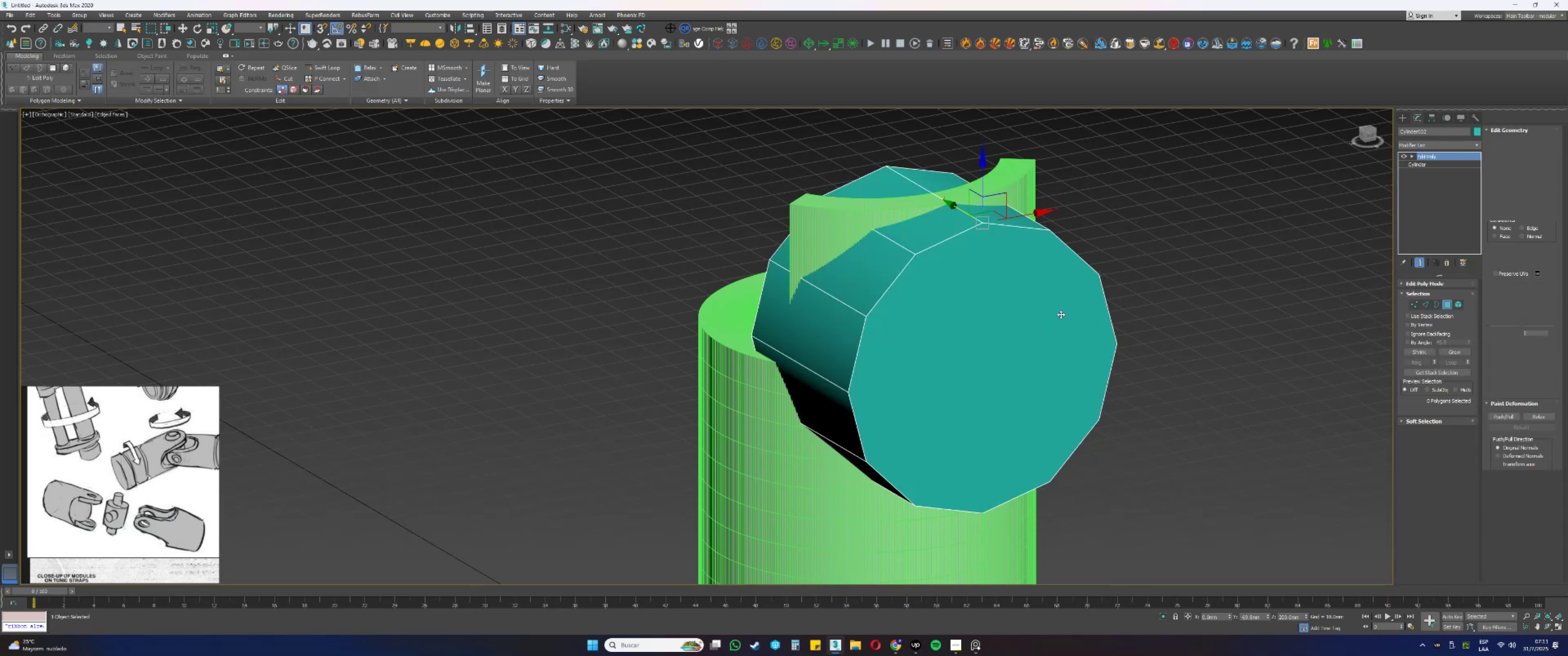 
left_click([1058, 316])
 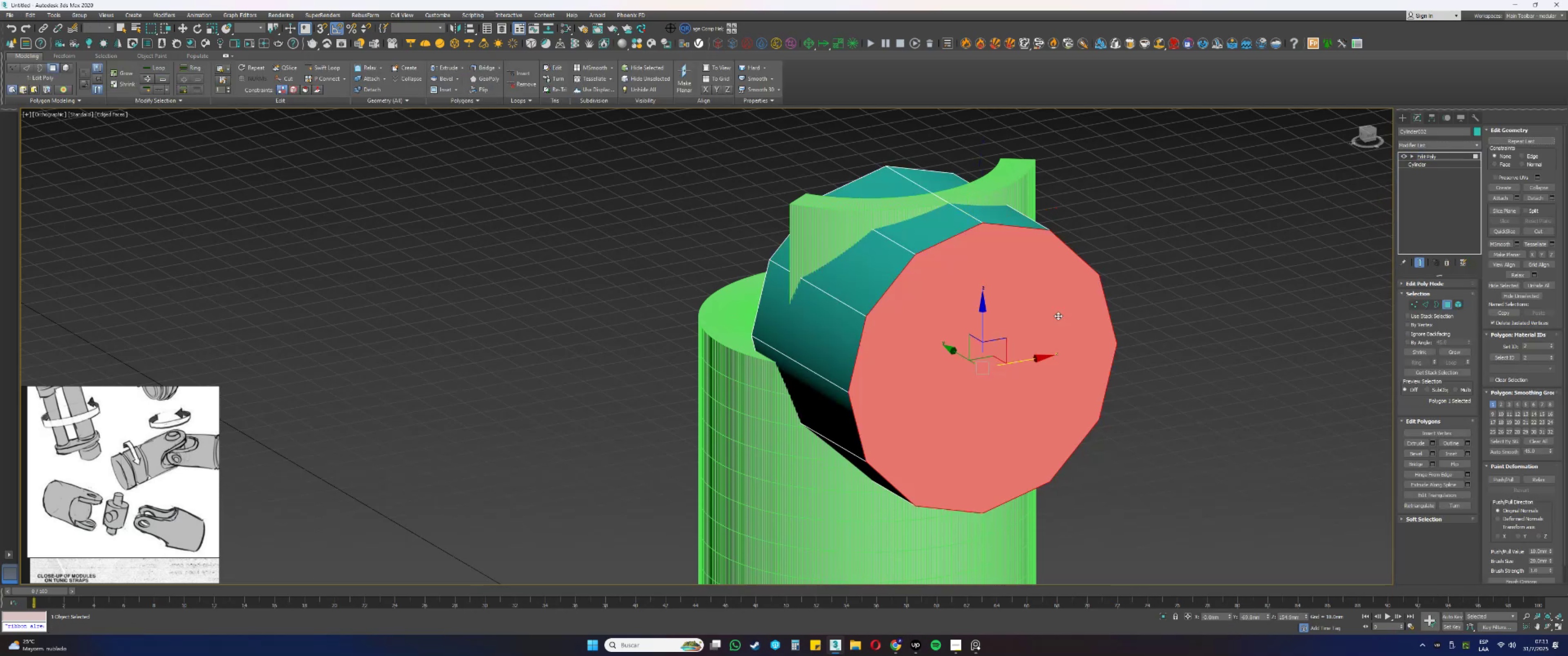 
hold_key(key=AltLeft, duration=0.39)
 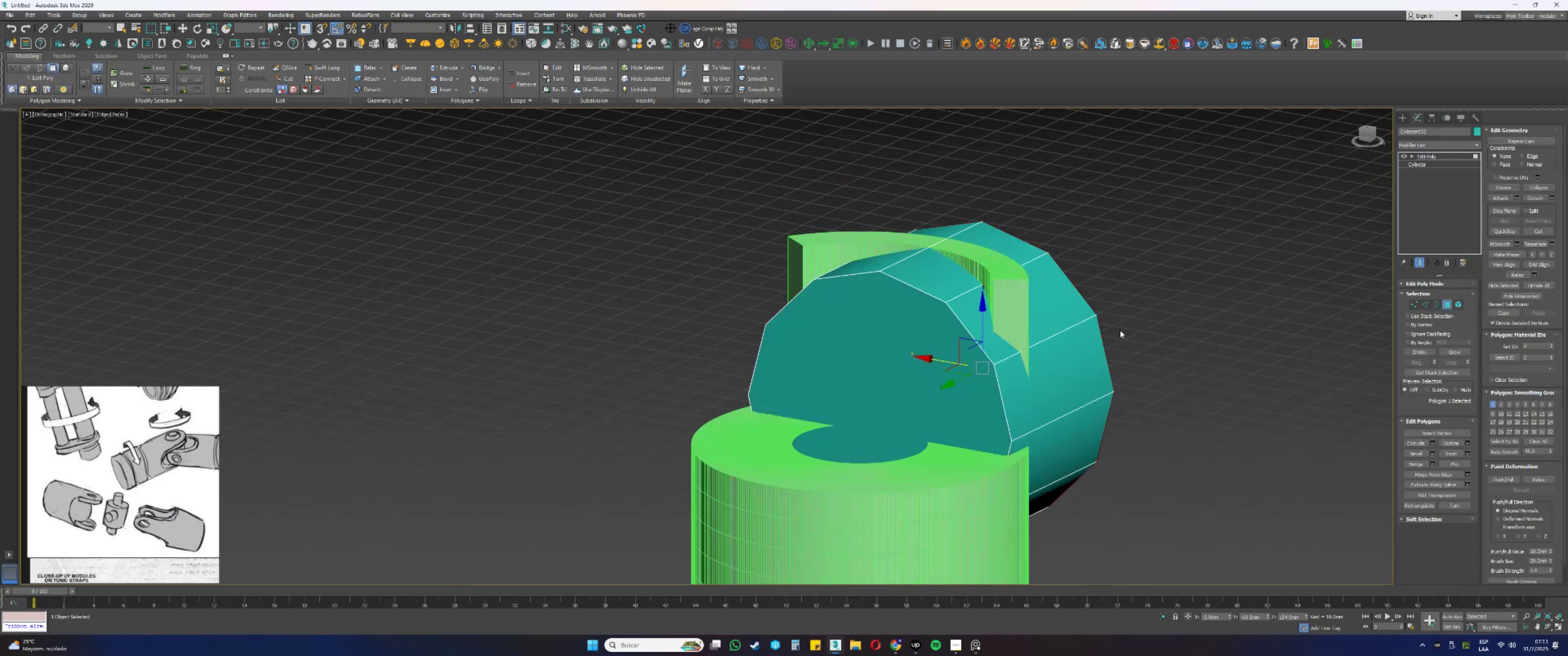 
hold_key(key=ControlLeft, duration=0.3)
left_click([925, 367])
 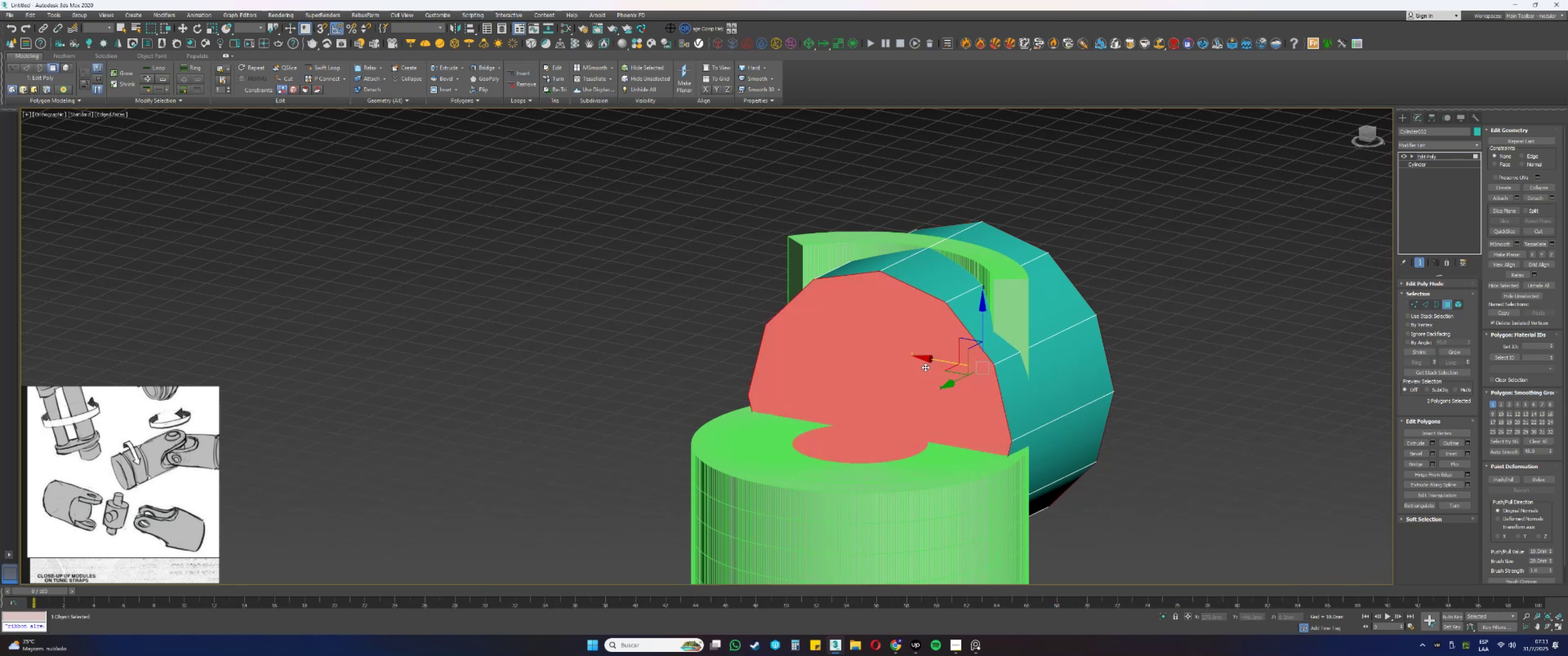 
hold_key(key=AltLeft, duration=0.32)
 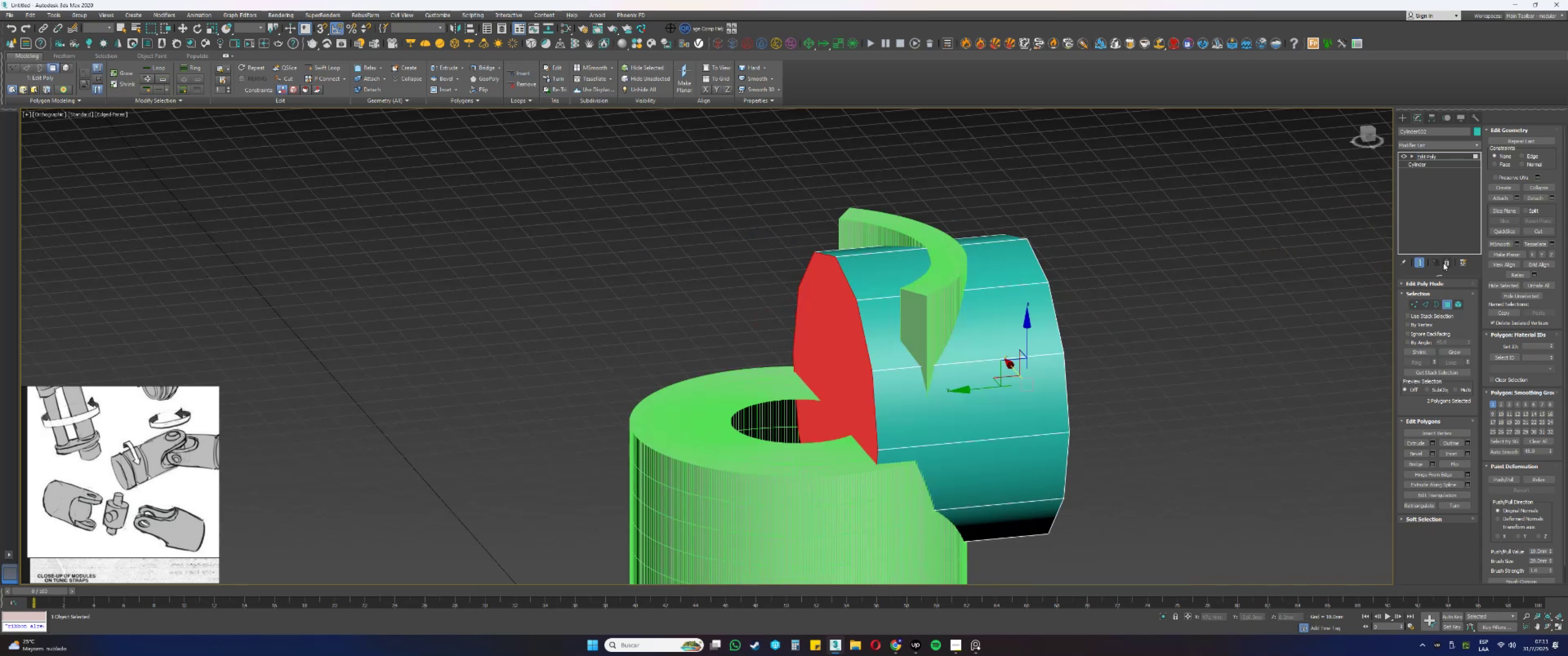 
key(Alt+AltLeft)
 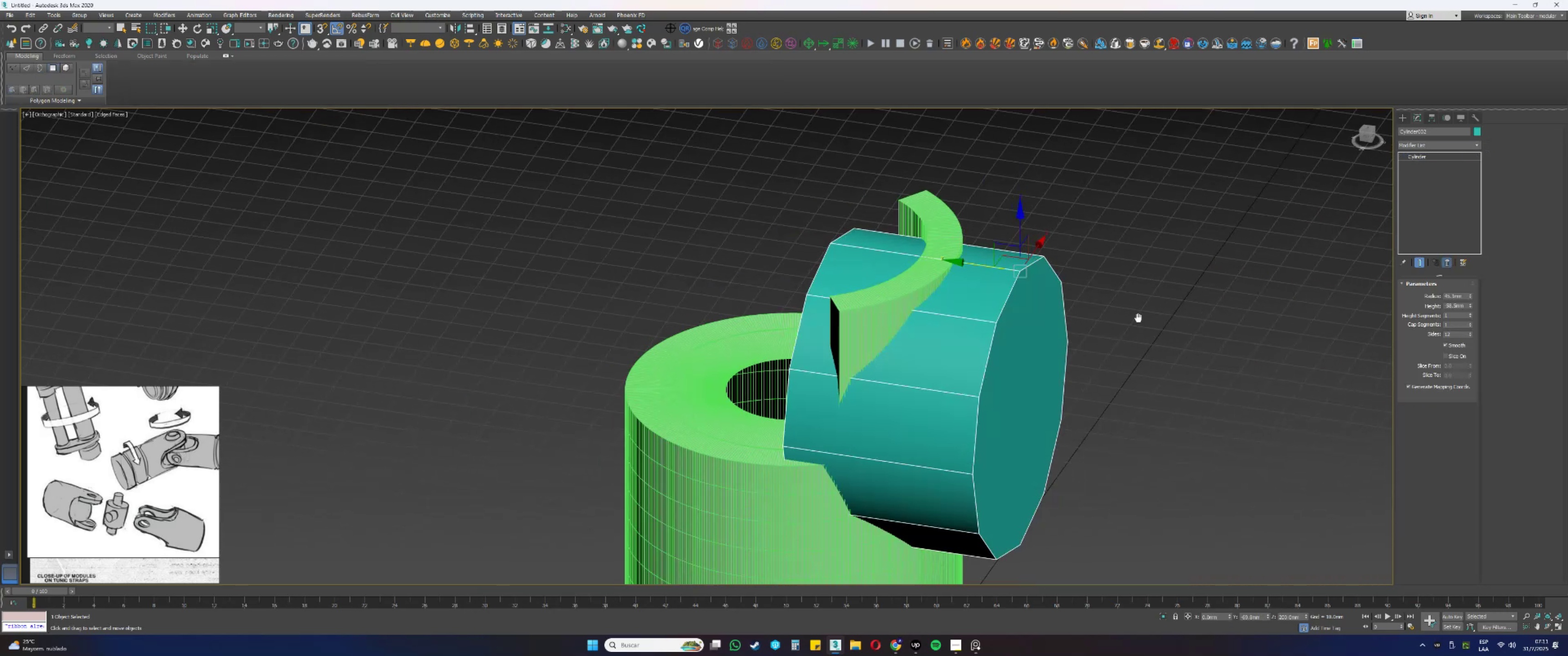 
key(4)
 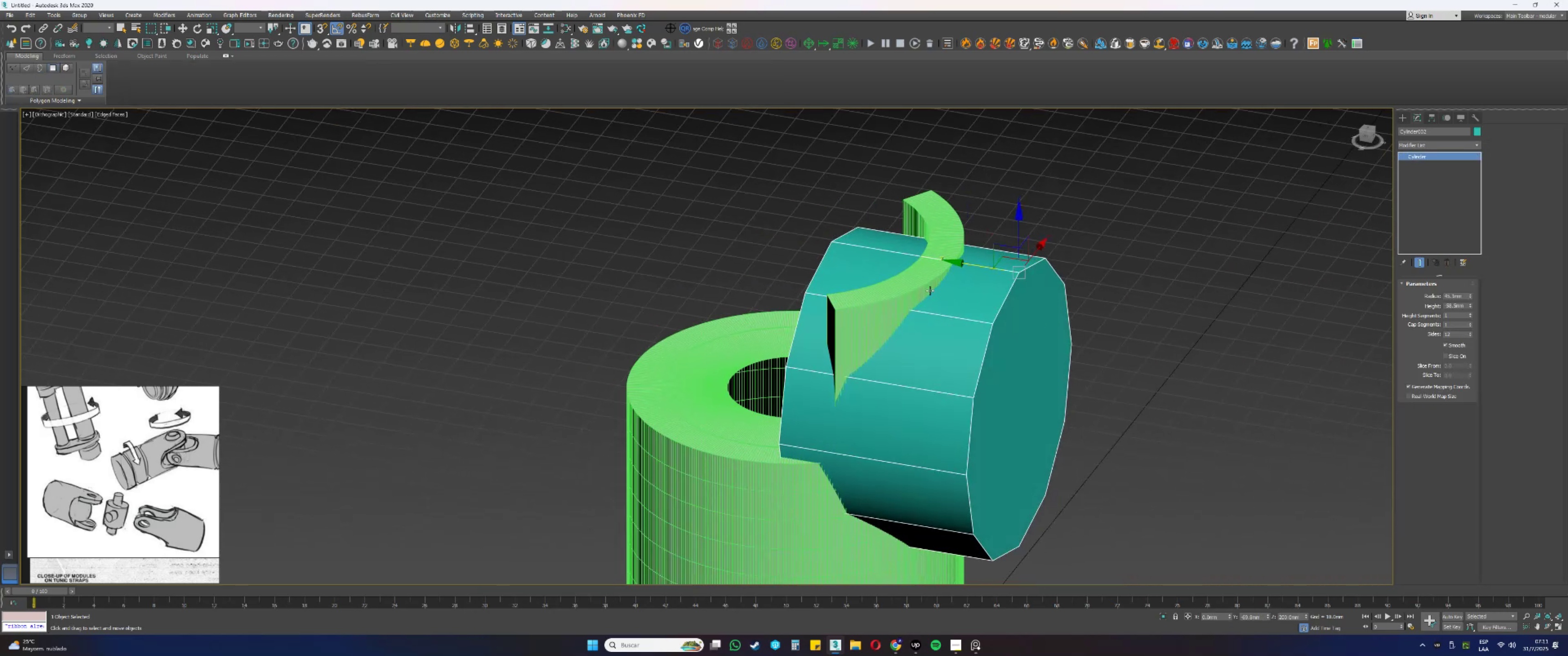 
left_click([920, 288])
 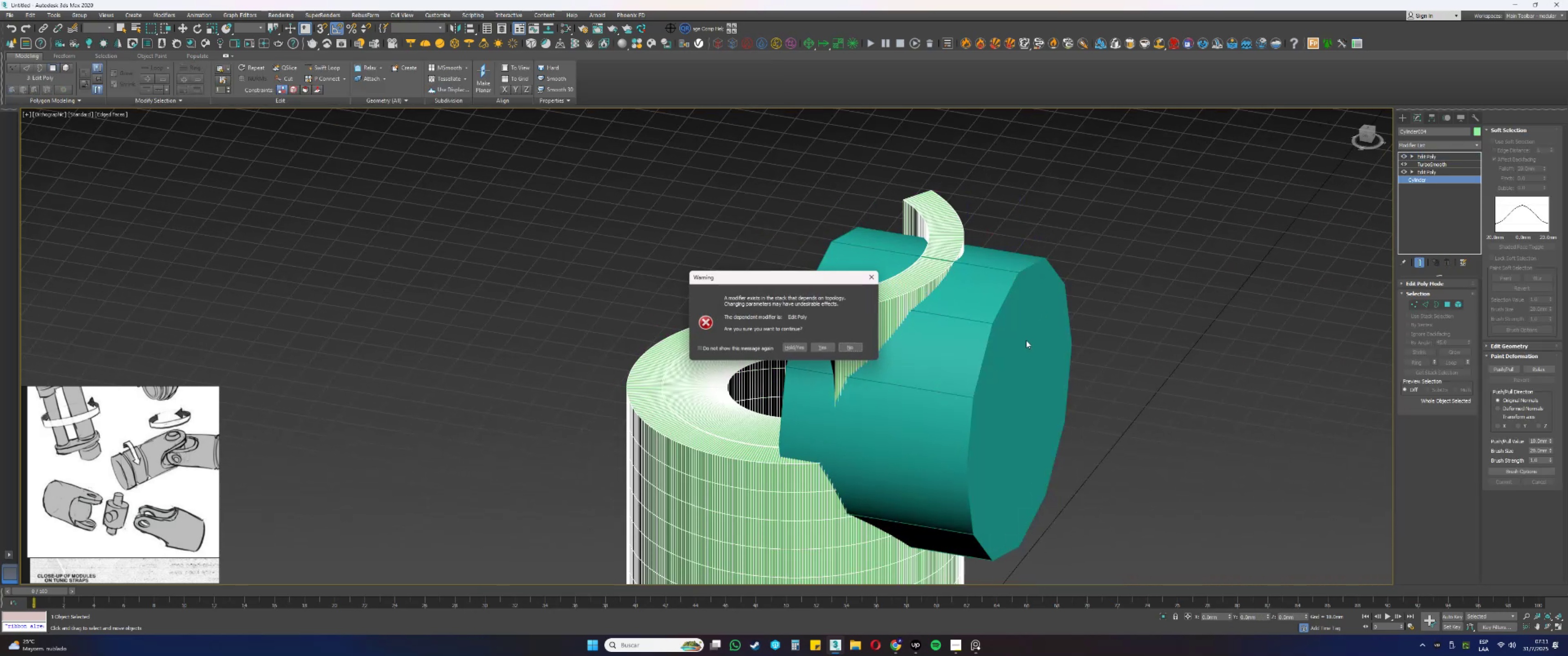 
left_click([829, 347])
 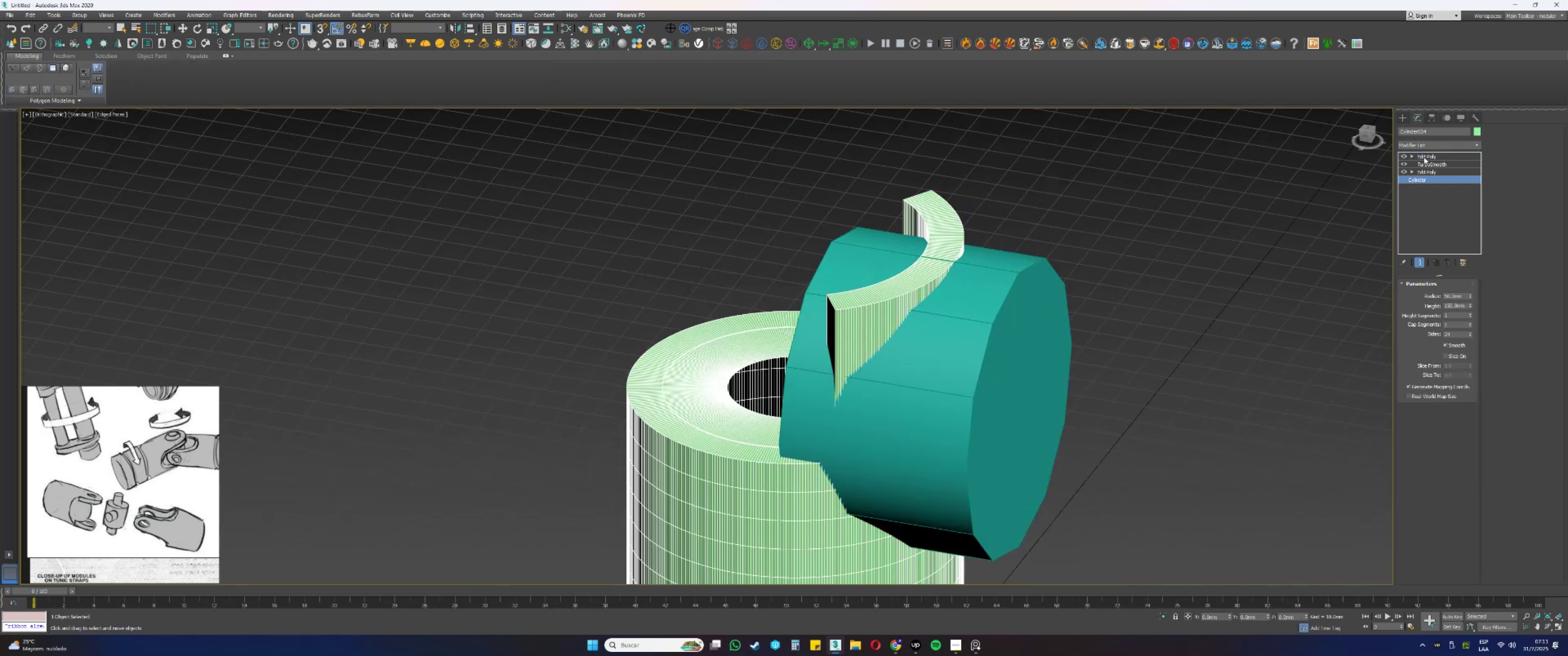 
left_click([964, 403])
 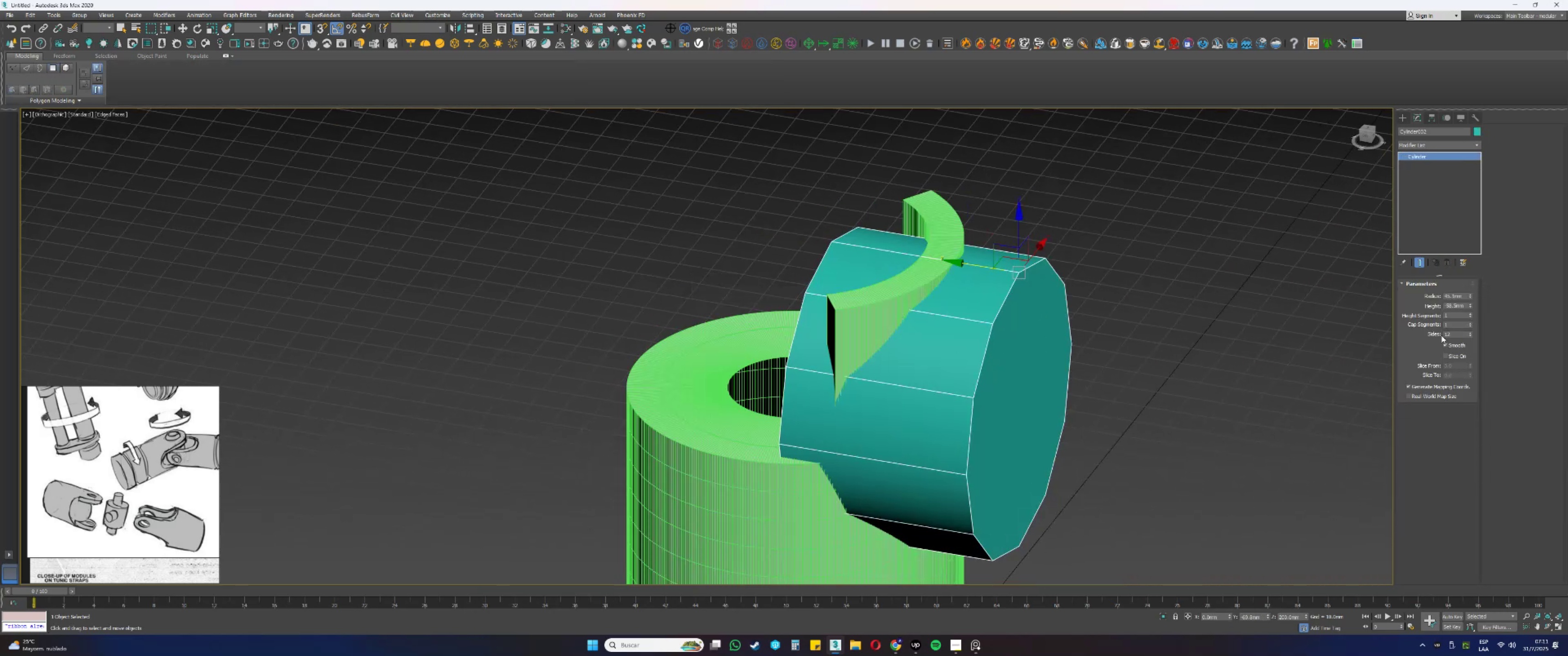 
left_click_drag(start_coordinate=[1455, 335], to_coordinate=[1389, 328])
 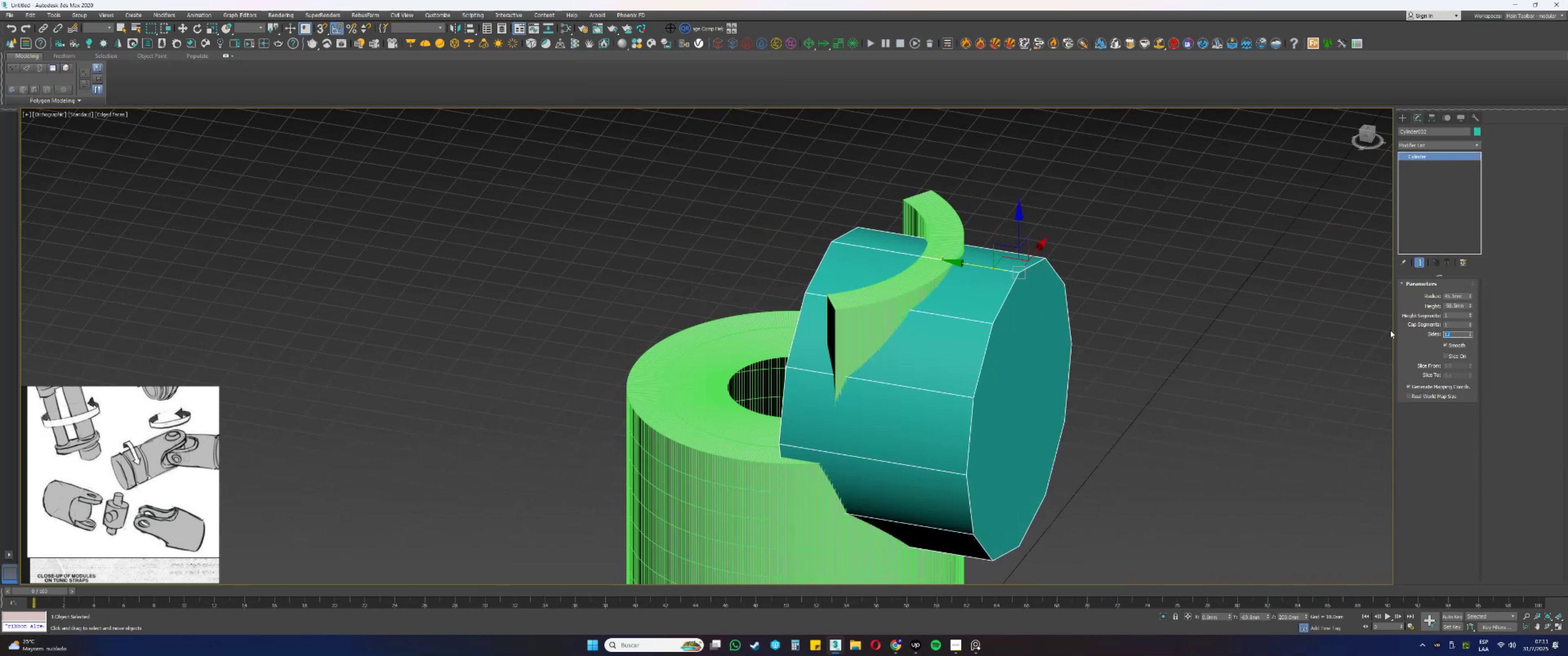 
key(Numpad2)
 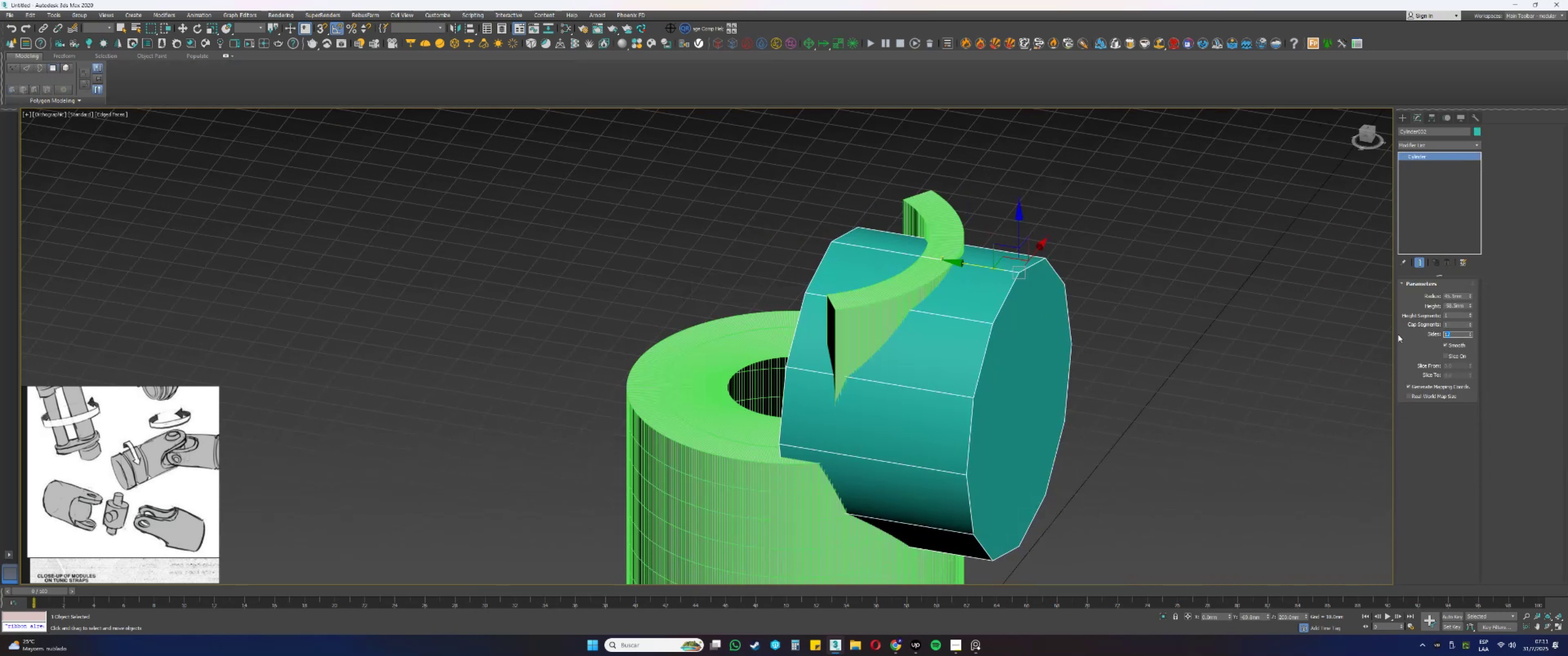 
key(Numpad4)
 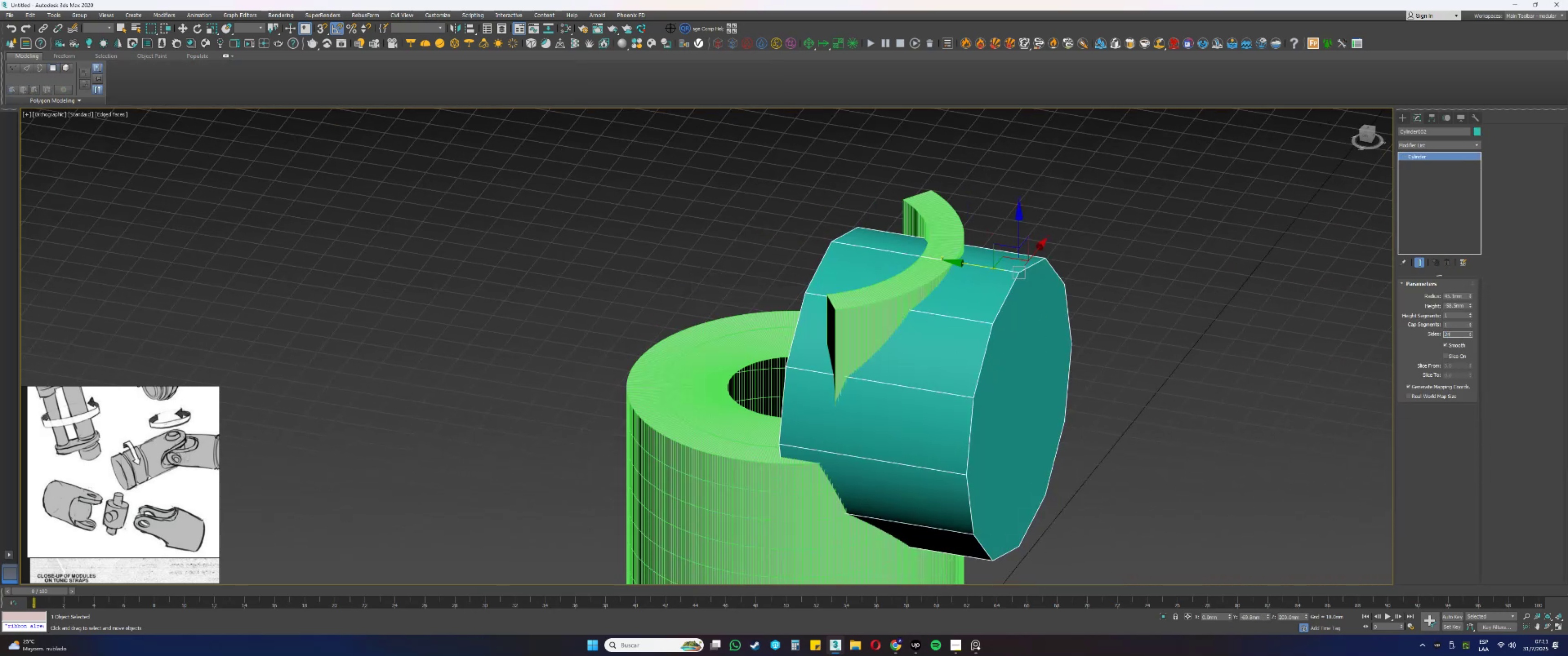 
key(NumpadEnter)
 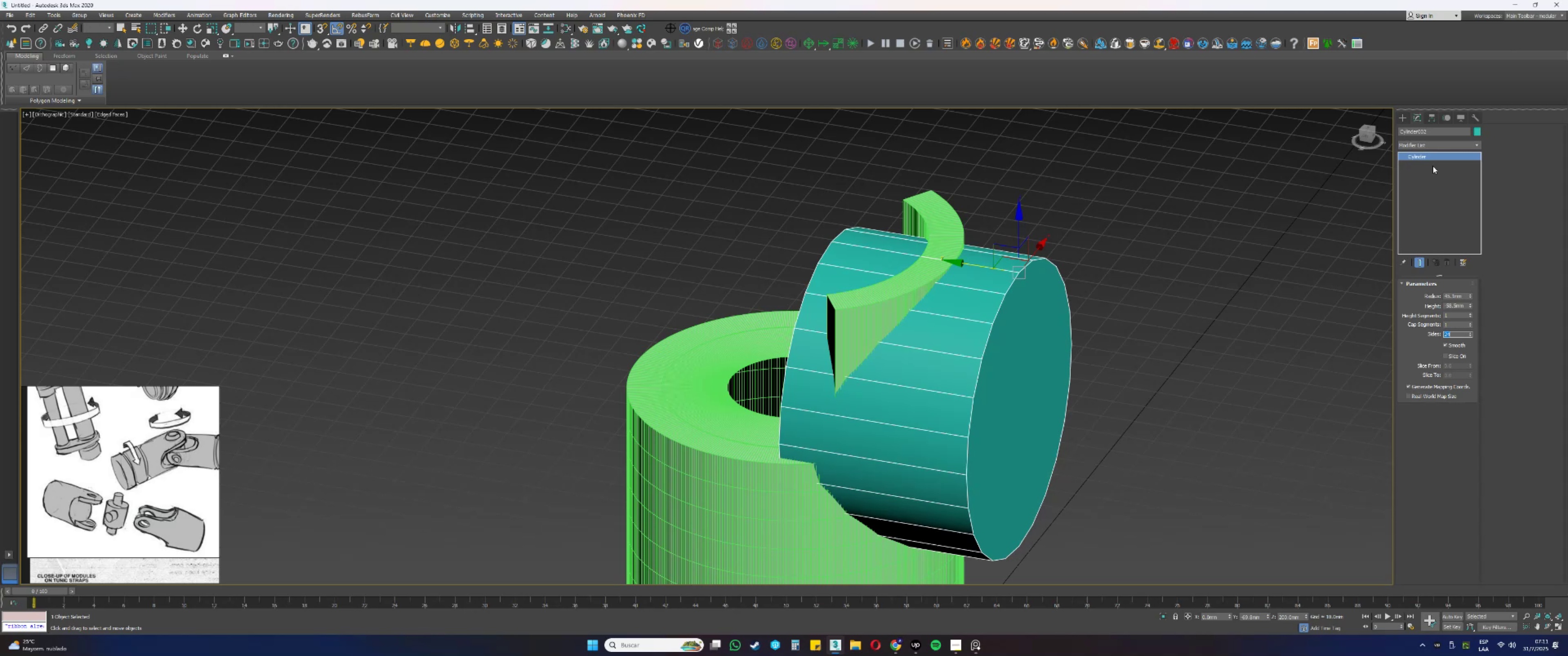 
right_click([1426, 156])
 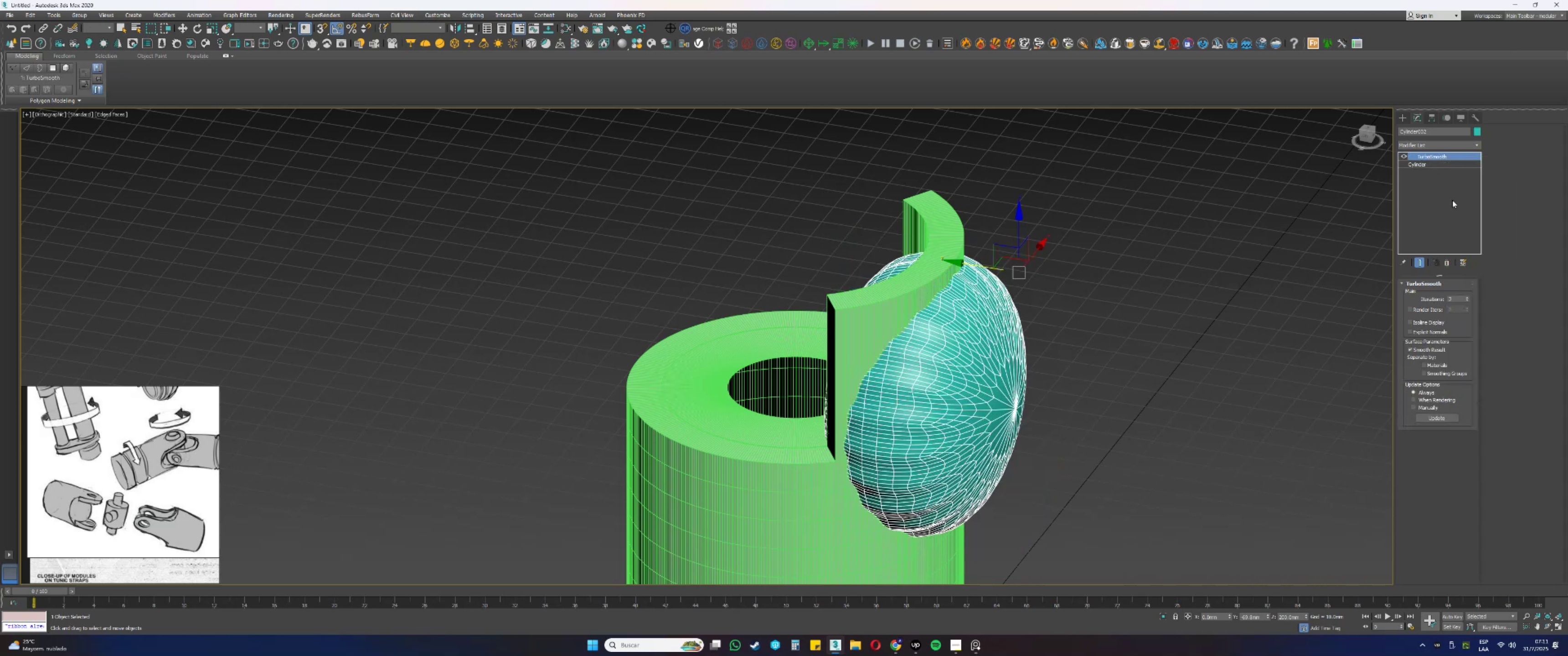 
left_click([1445, 263])
 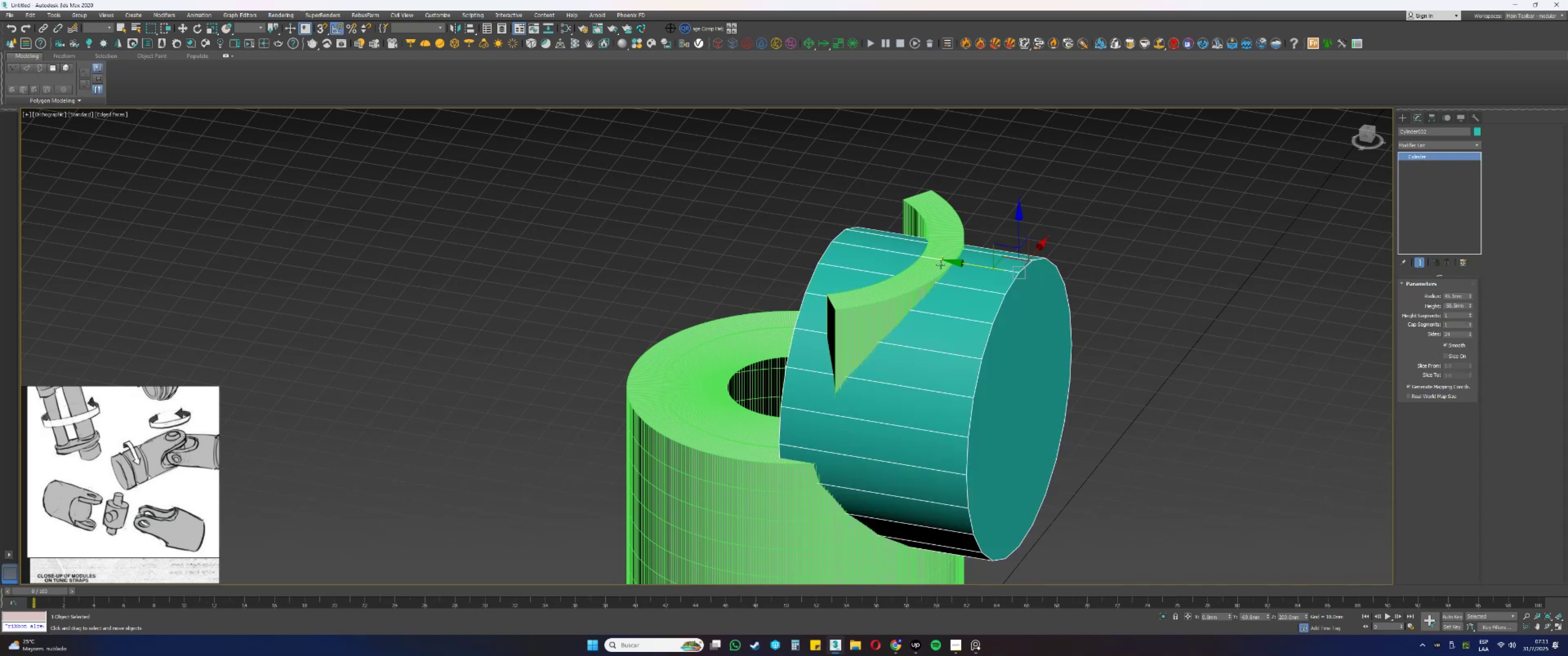 
left_click([952, 239])
 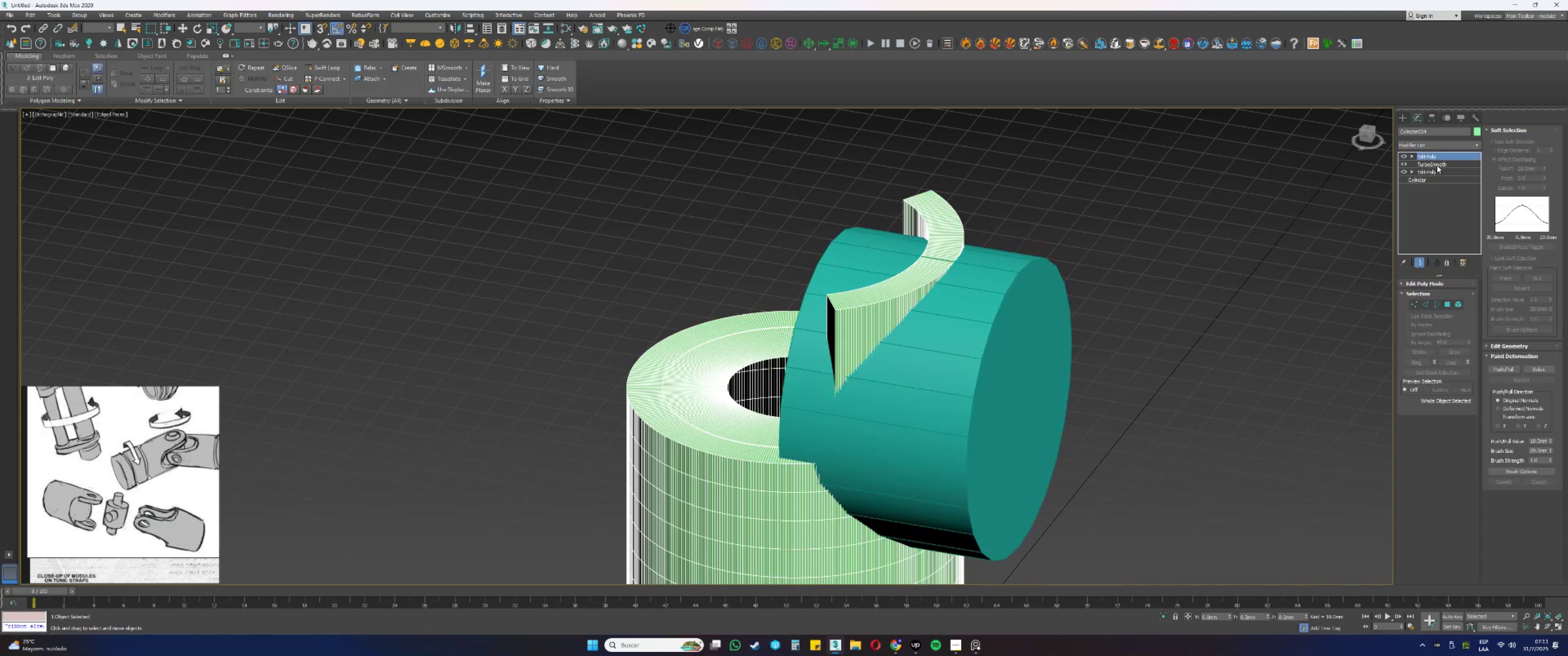 
left_click([1429, 166])
 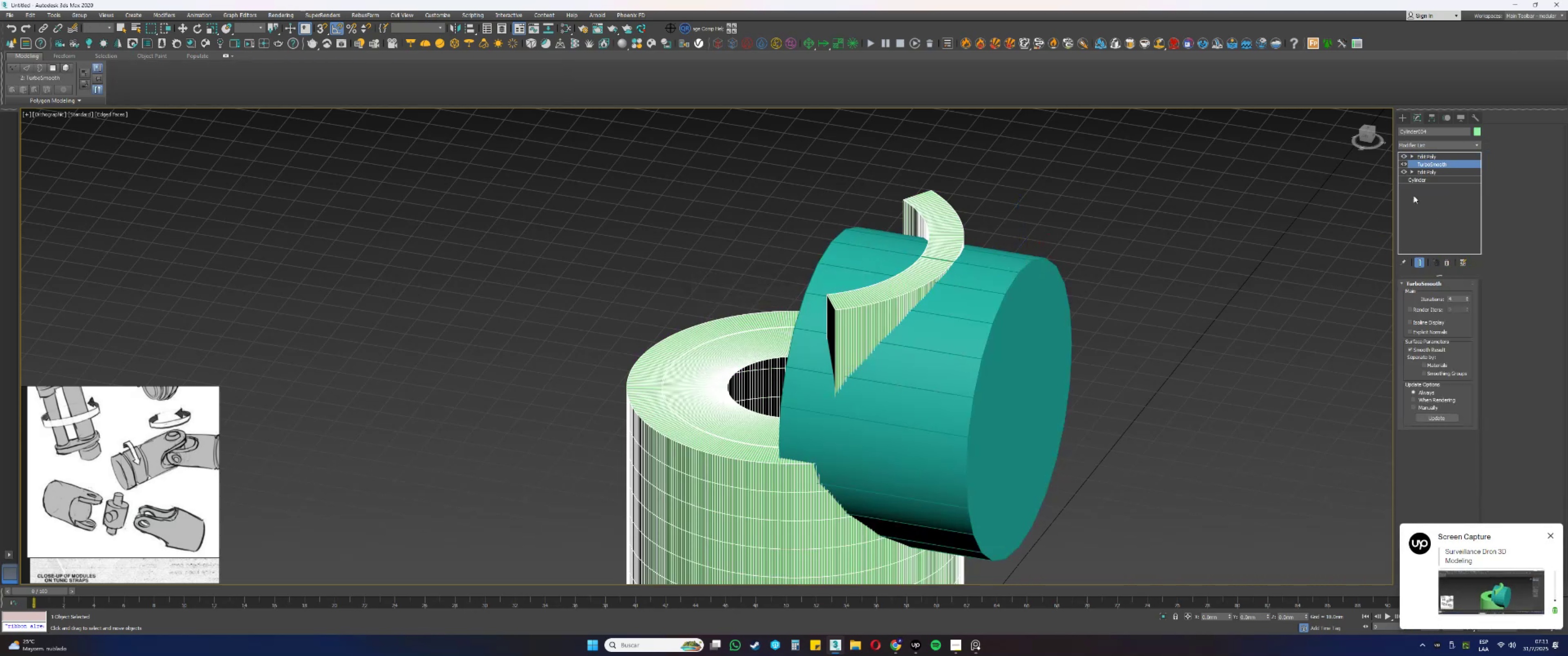 
left_click([1425, 159])
 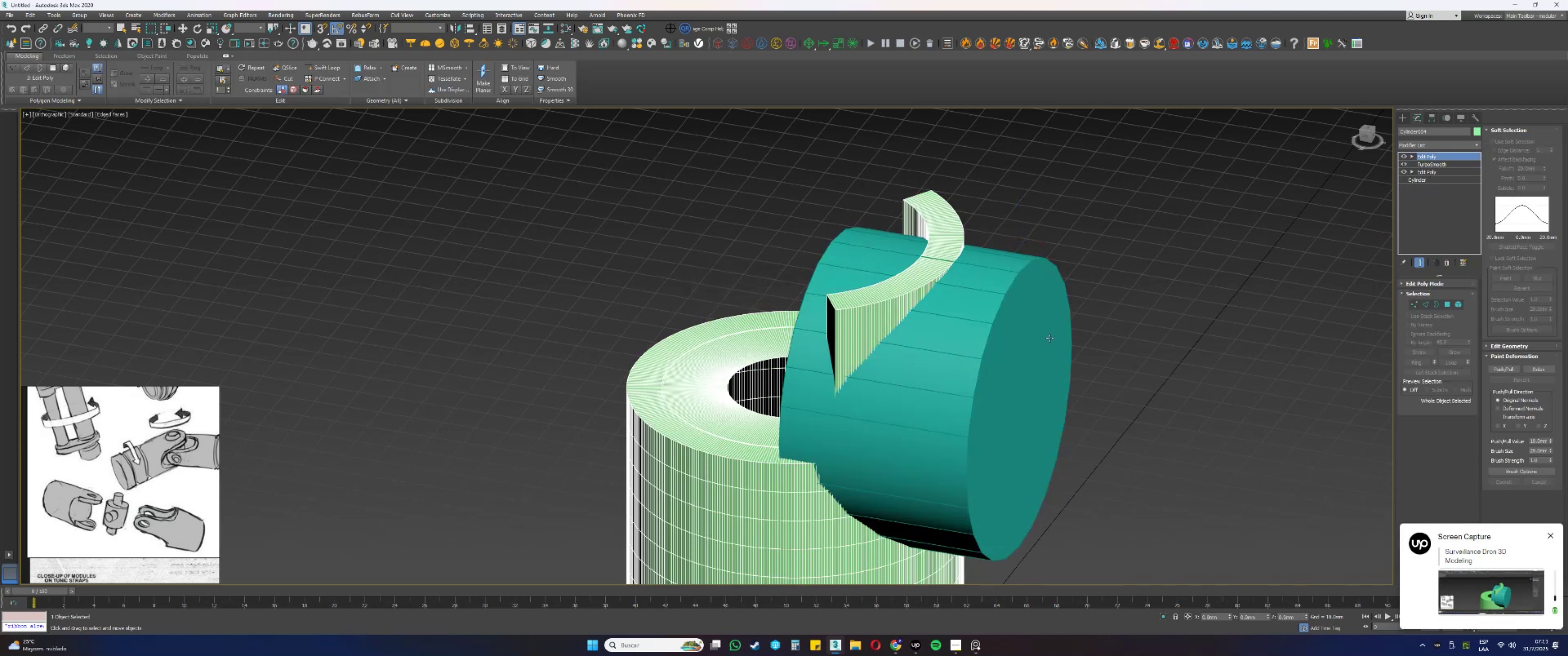 
left_click([1011, 351])
 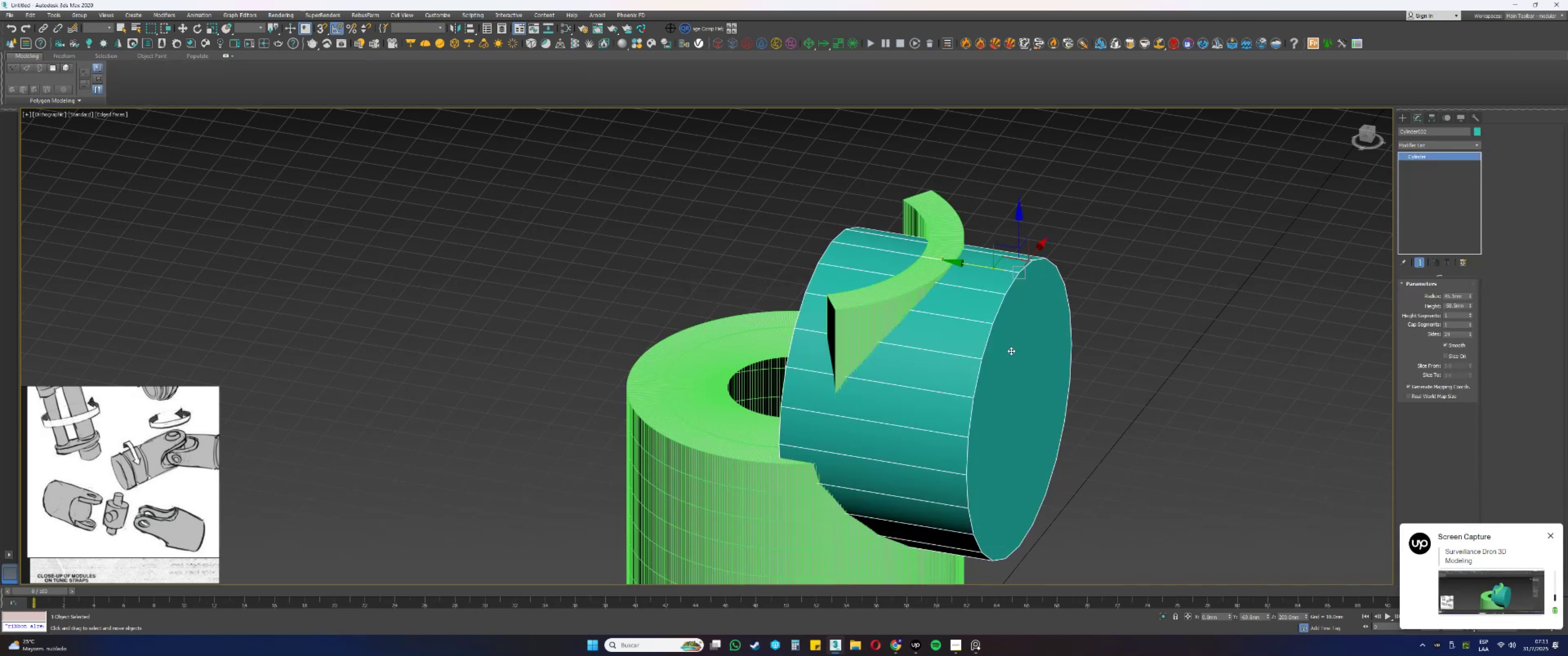 
key(Alt+AltLeft)
 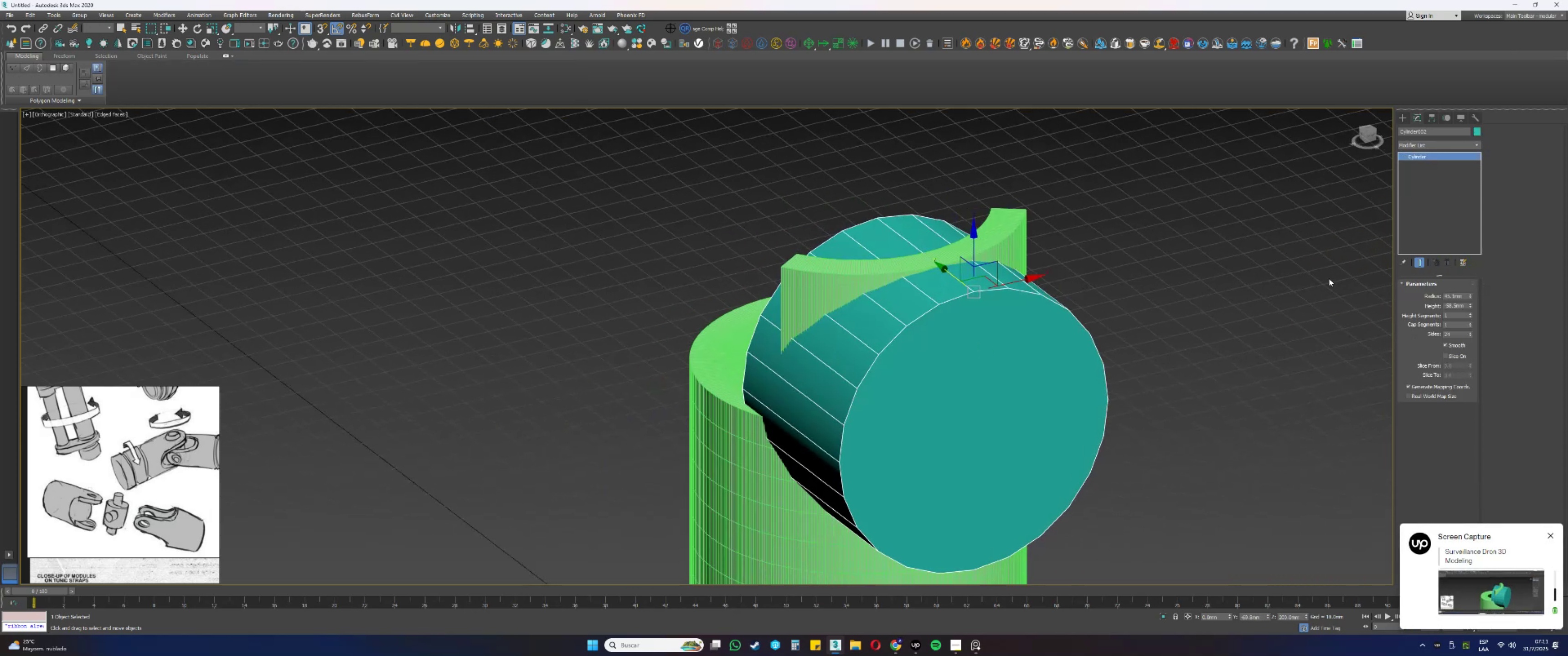 
left_click([1424, 144])
 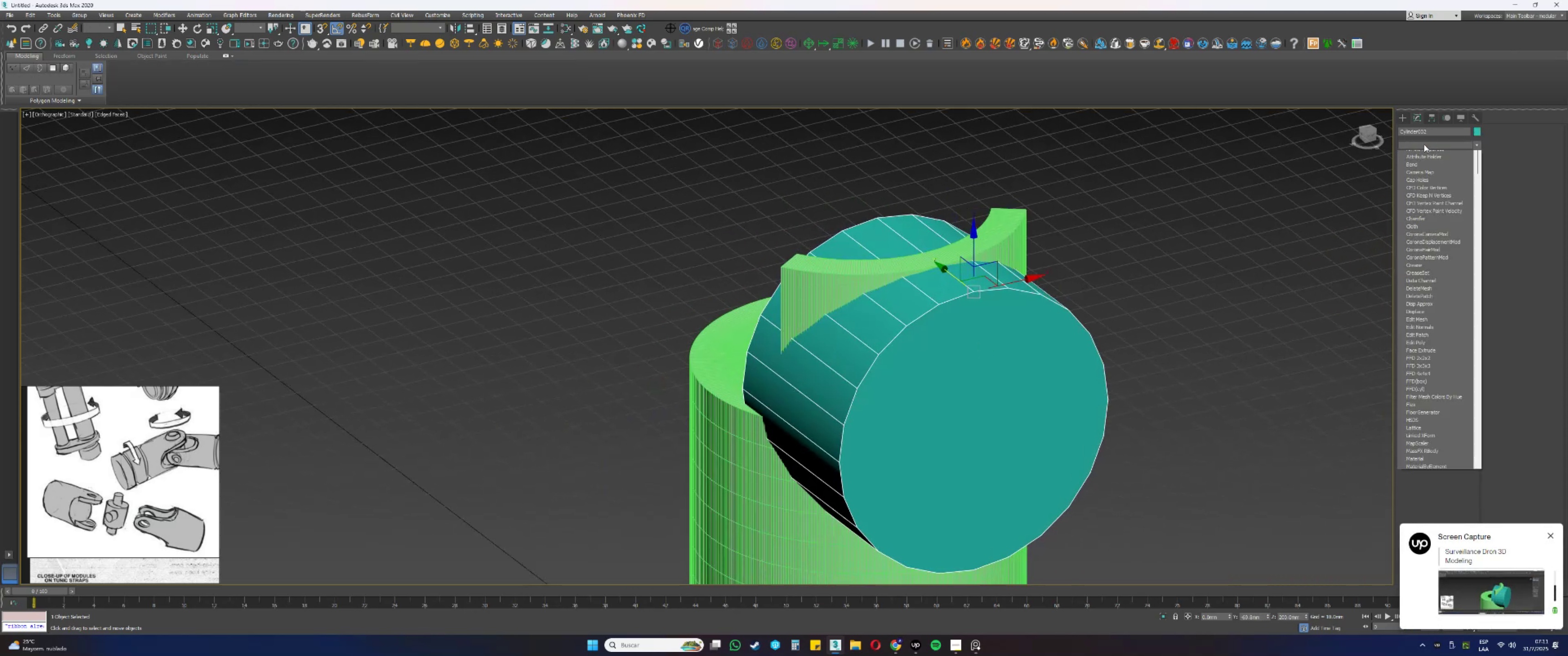 
key(E)
 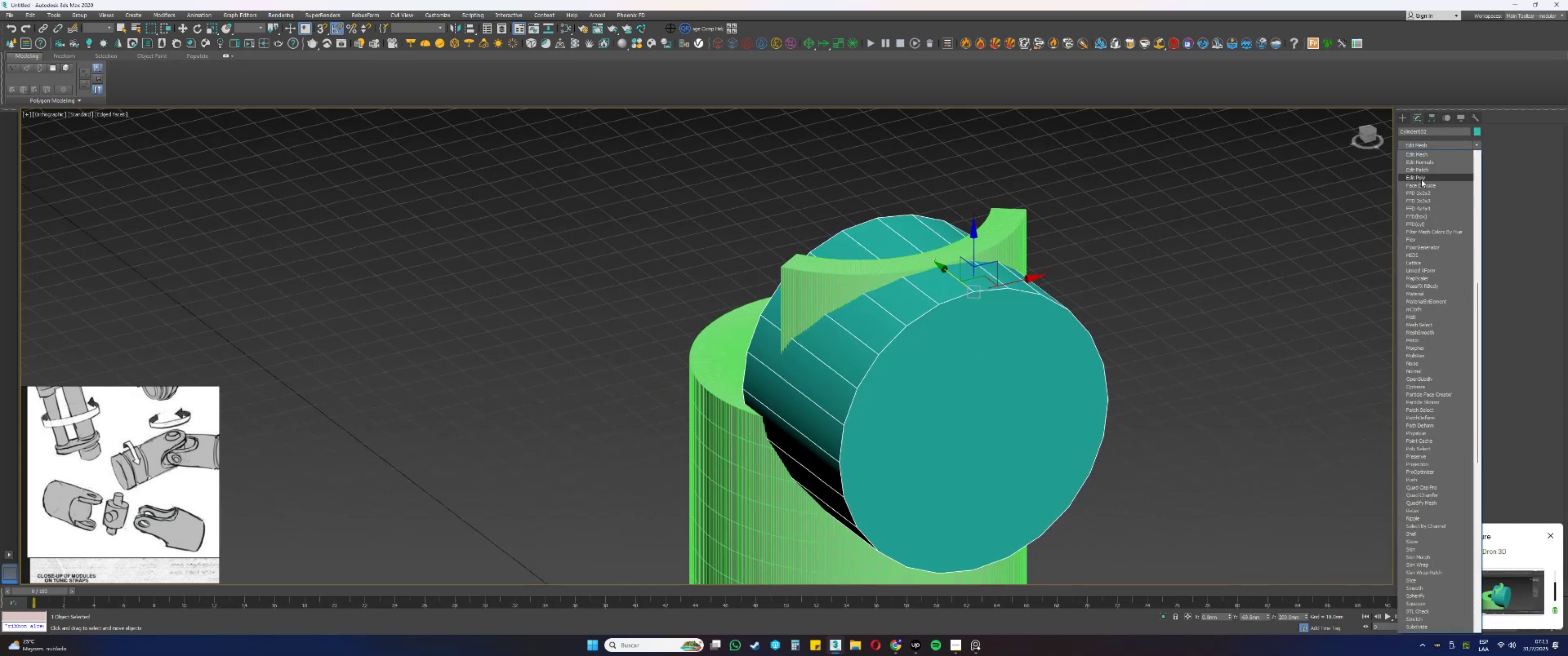 
left_click([1418, 183])
 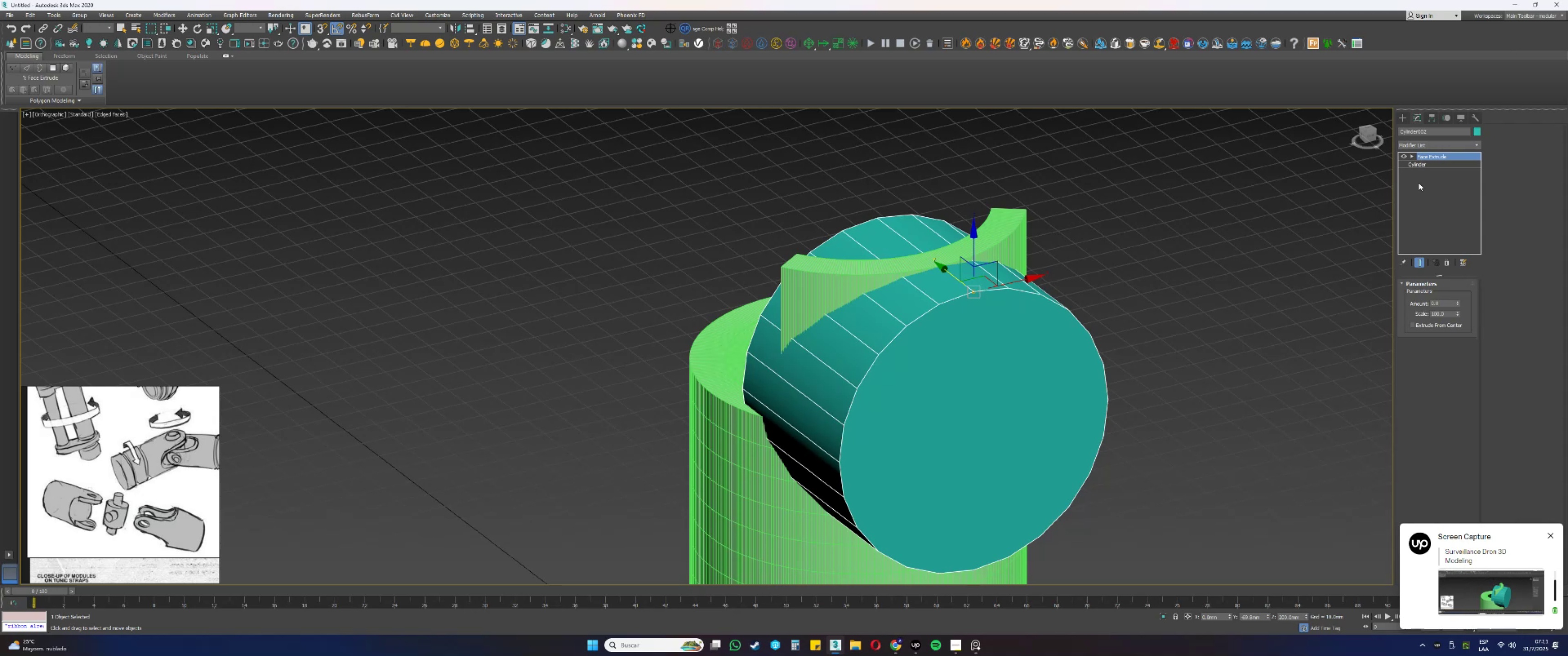 
key(Control+ControlLeft)
 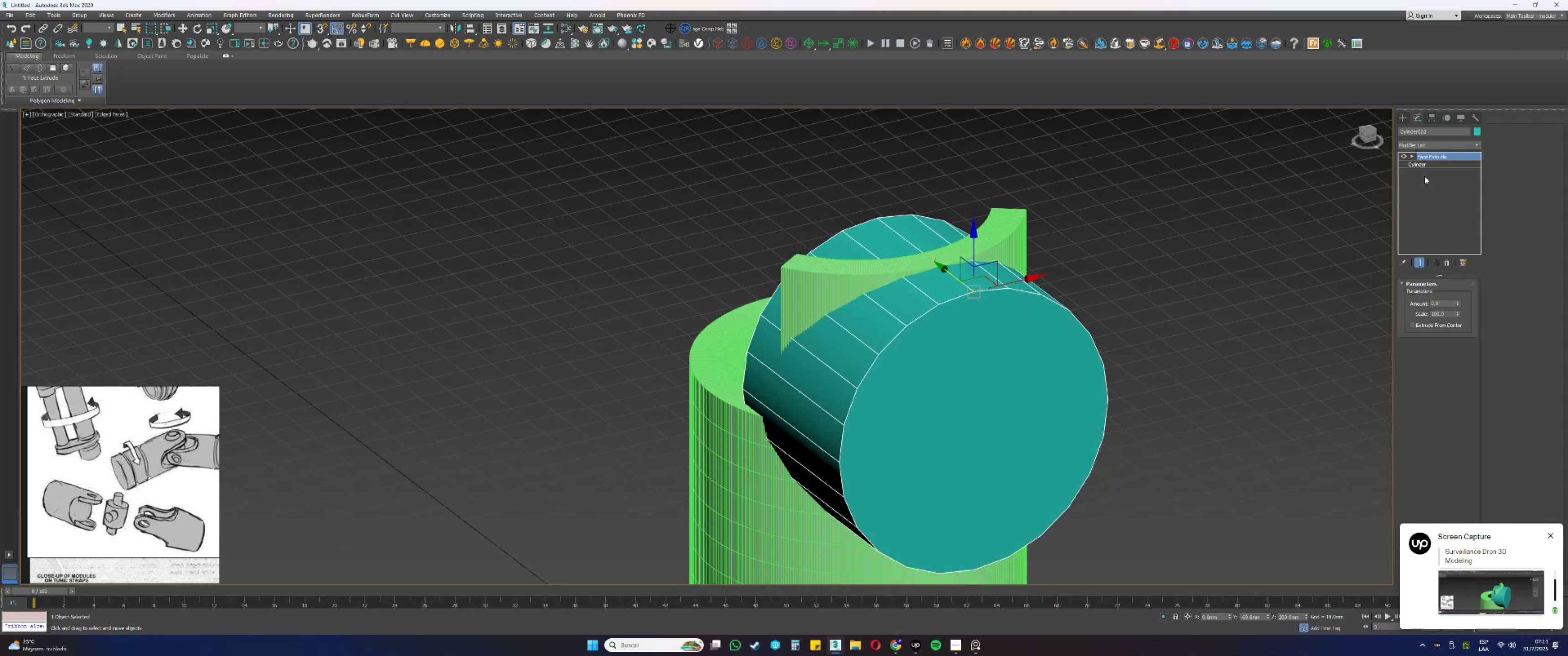 
key(Control+Z)
 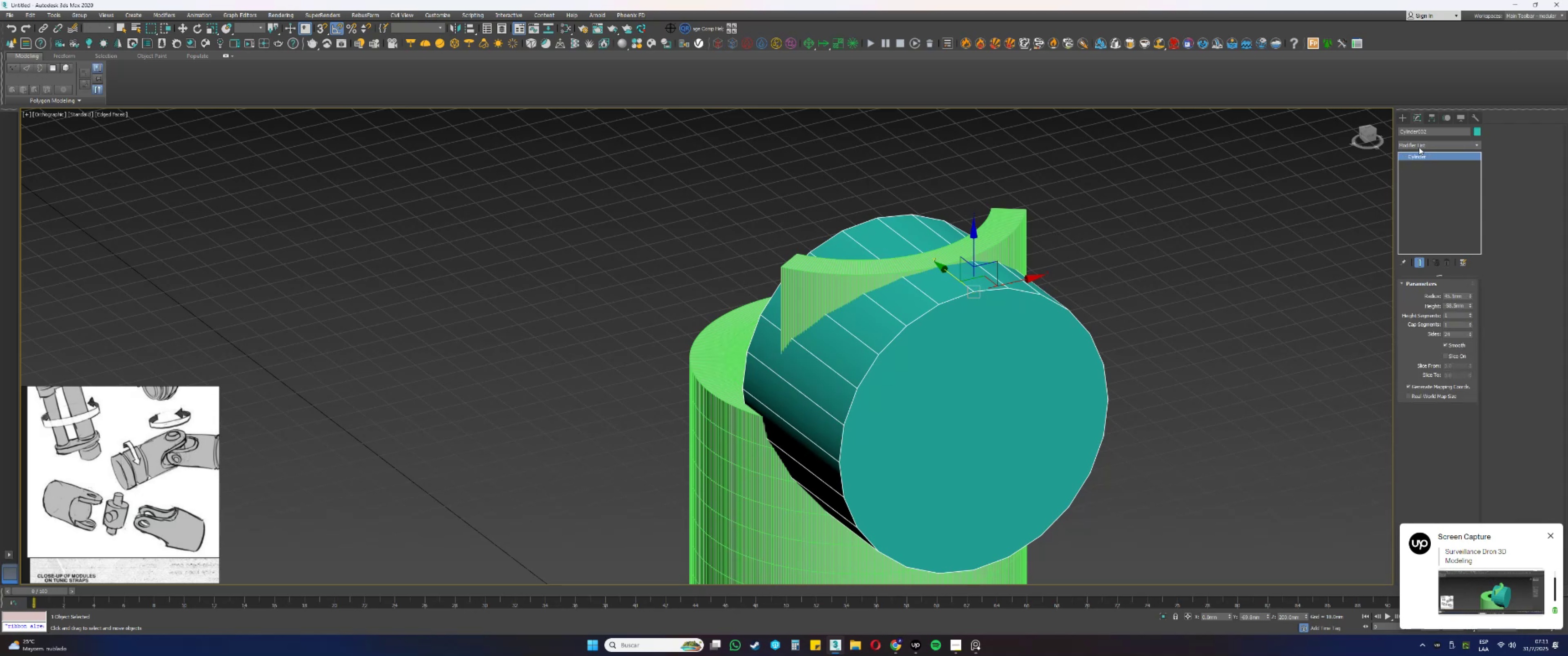 
key(E)
 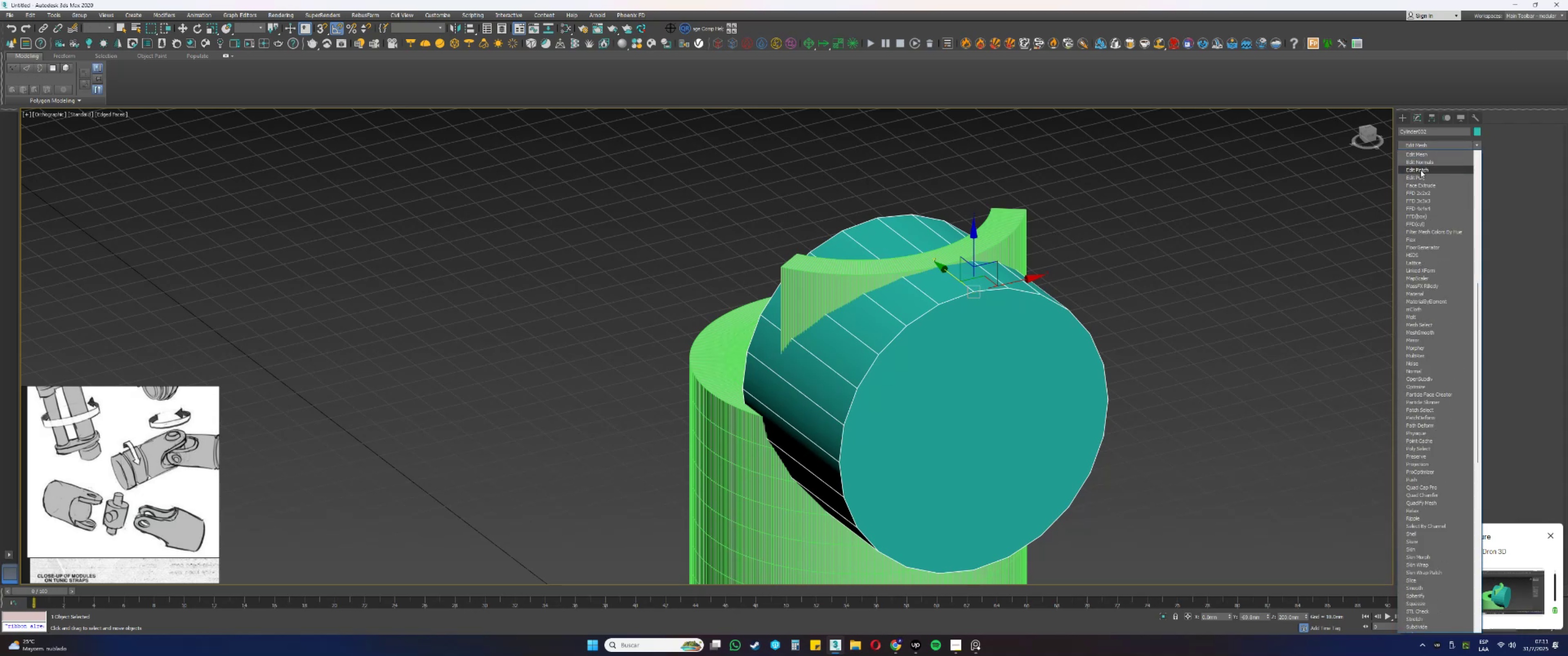 
left_click([1416, 177])
 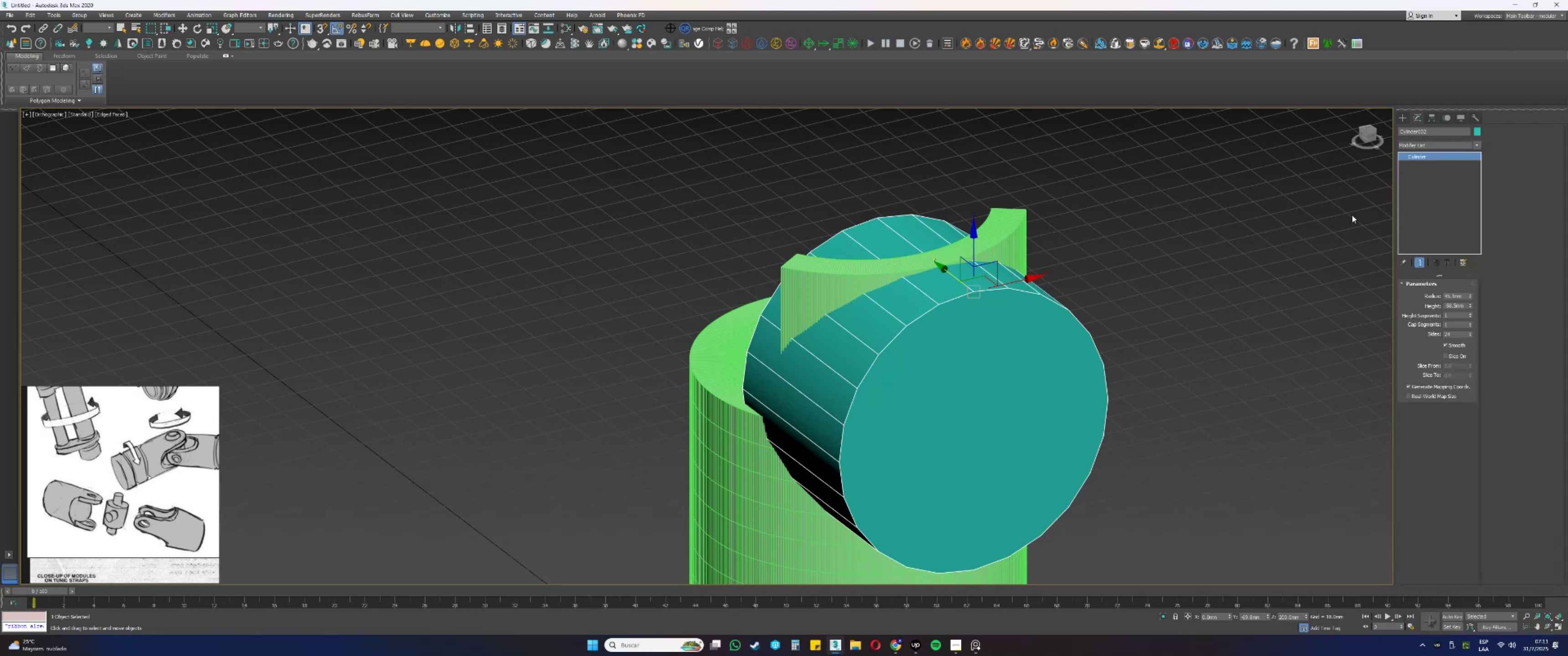 
key(4)
 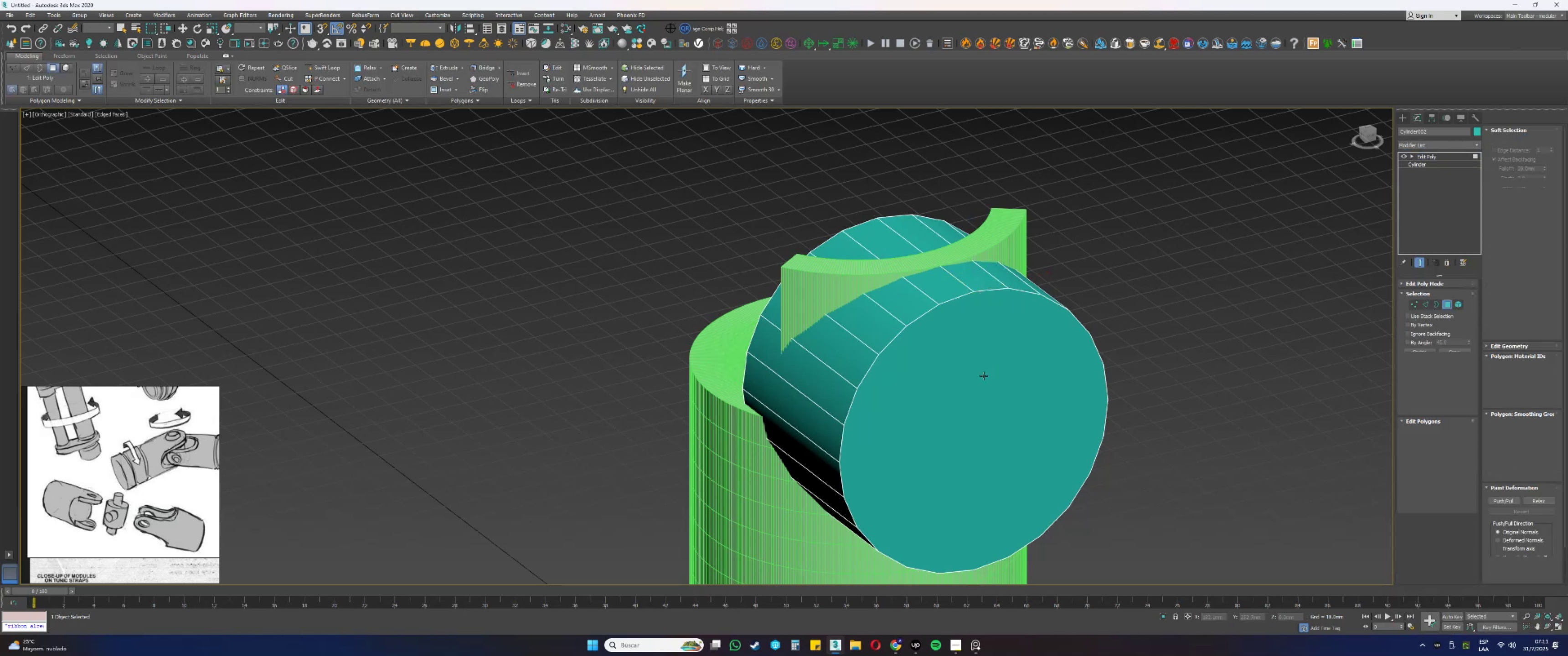 
left_click([982, 376])
 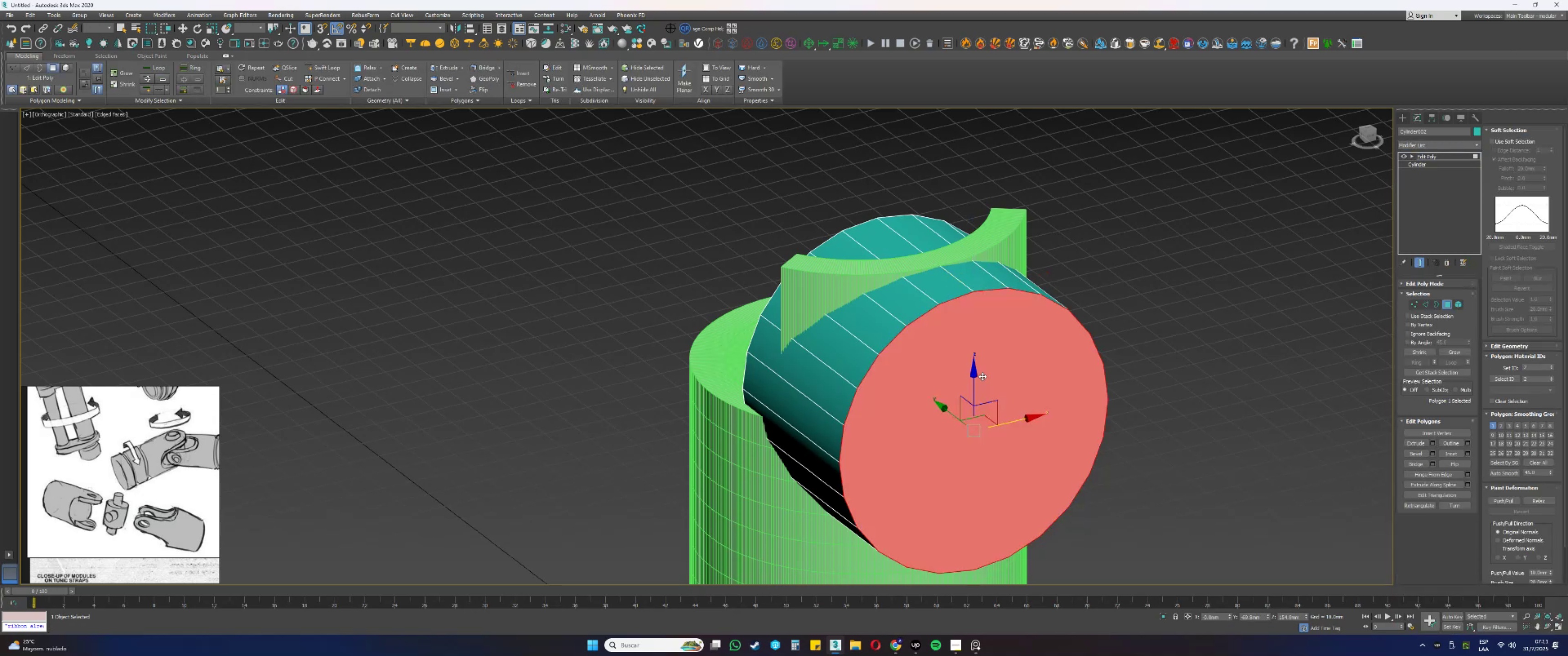 
hold_key(key=AltLeft, duration=0.34)
 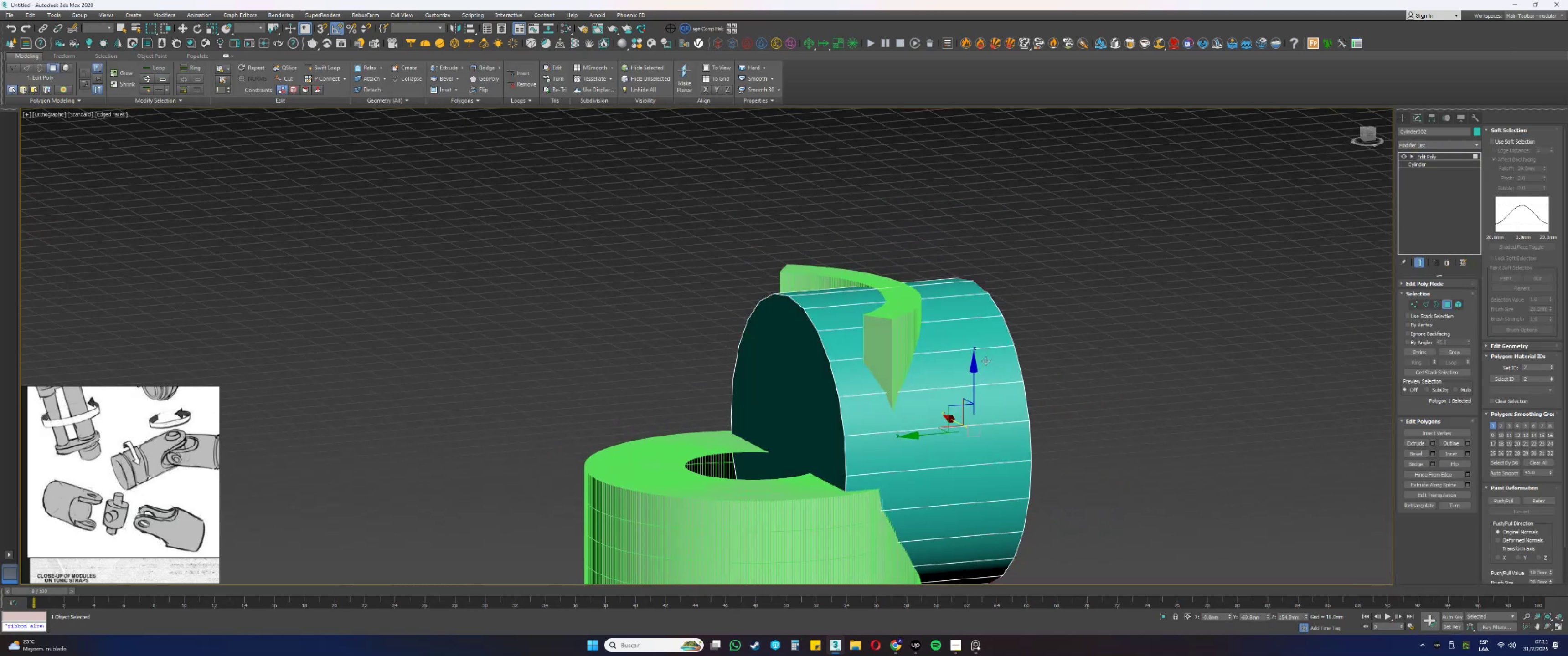 
key(Control+ControlLeft)
 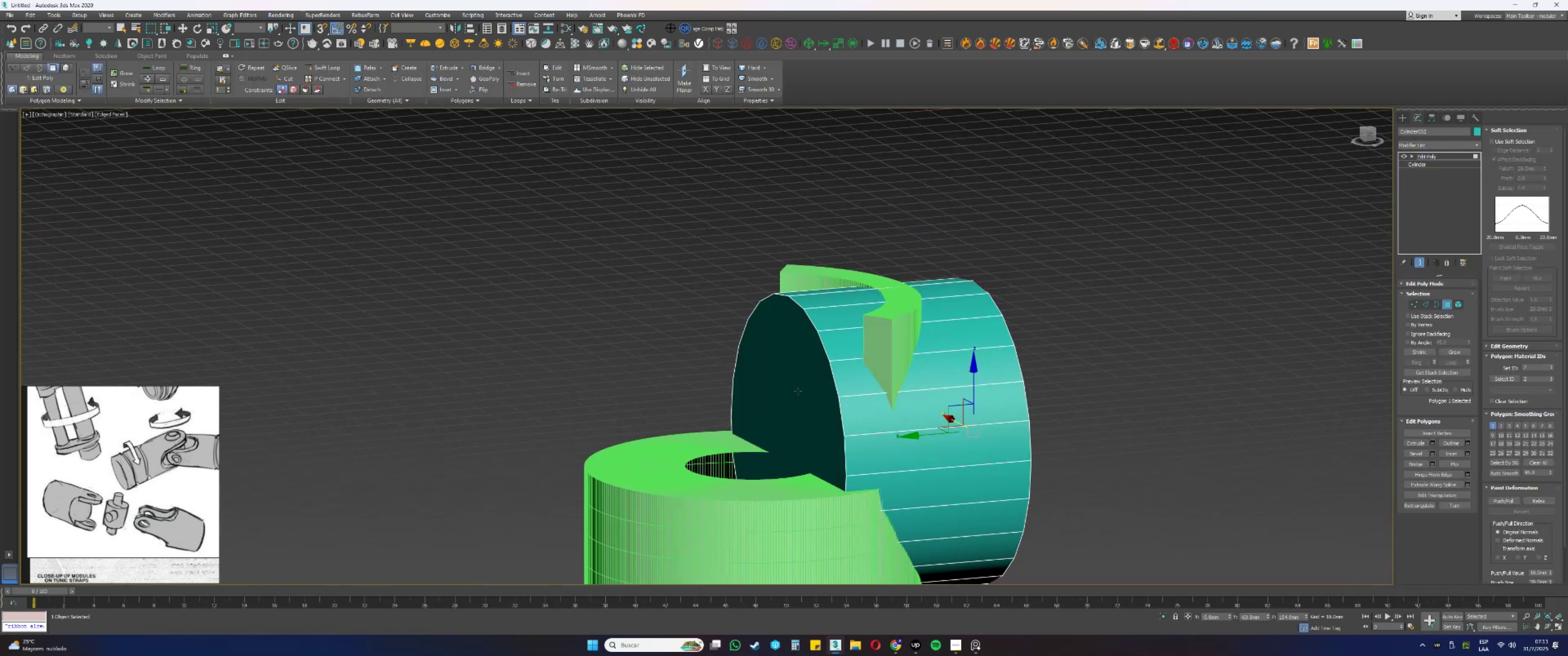 
left_click([795, 392])
 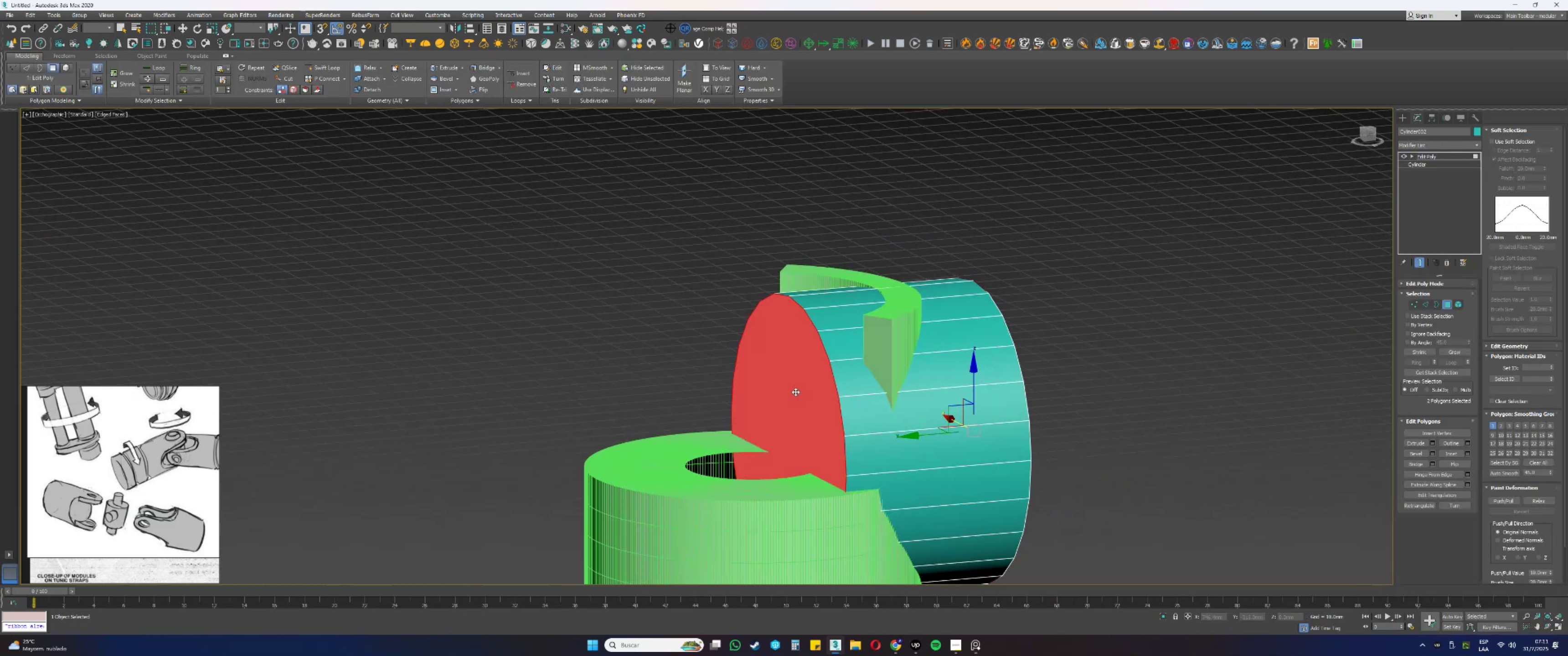 
hold_key(key=AltLeft, duration=0.52)
 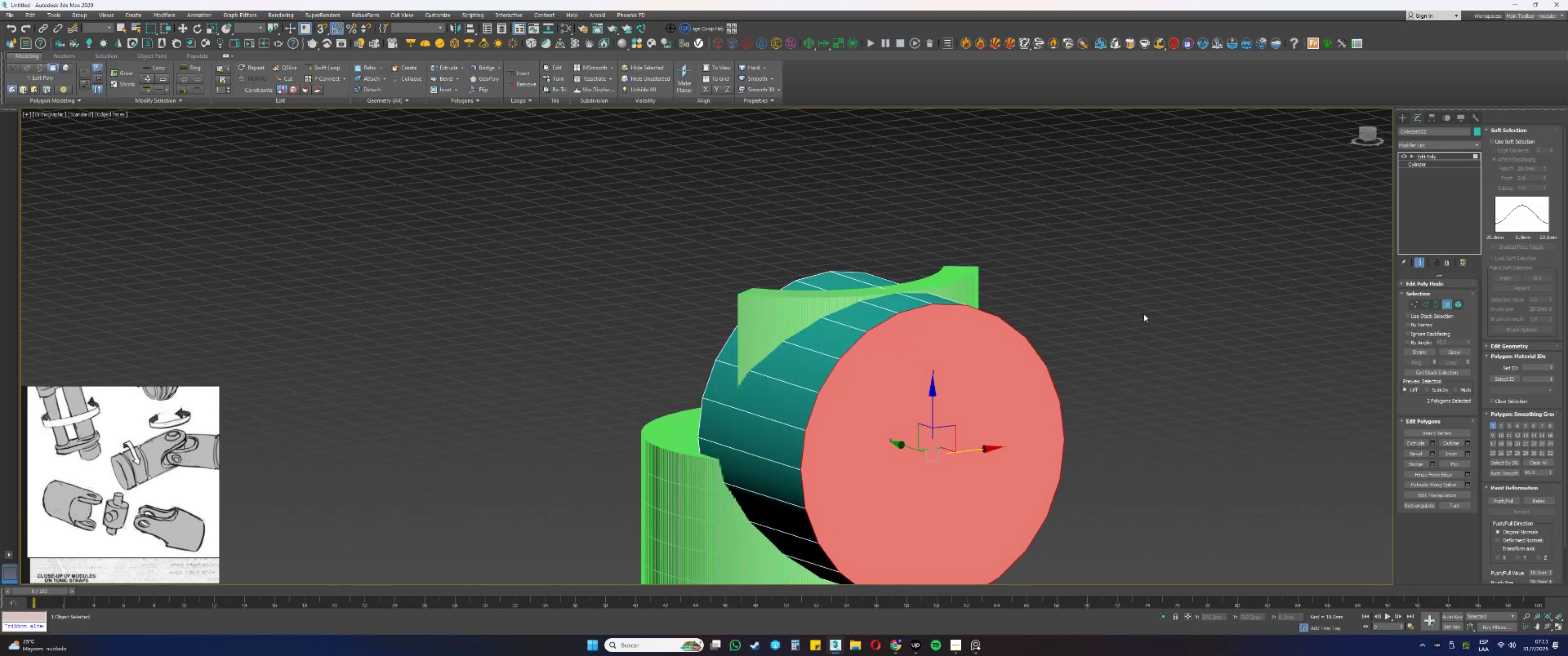 
type([Delete]fz4)
 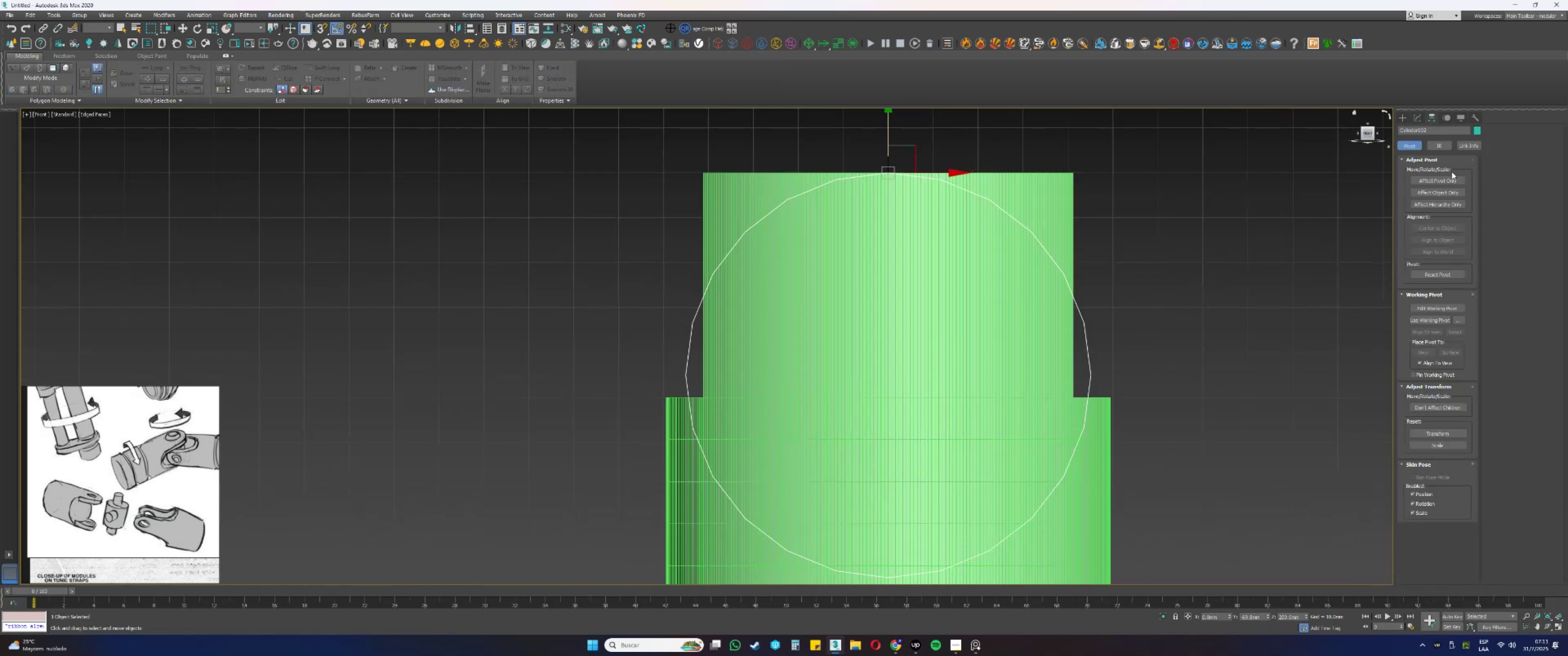 
double_click([1440, 231])
 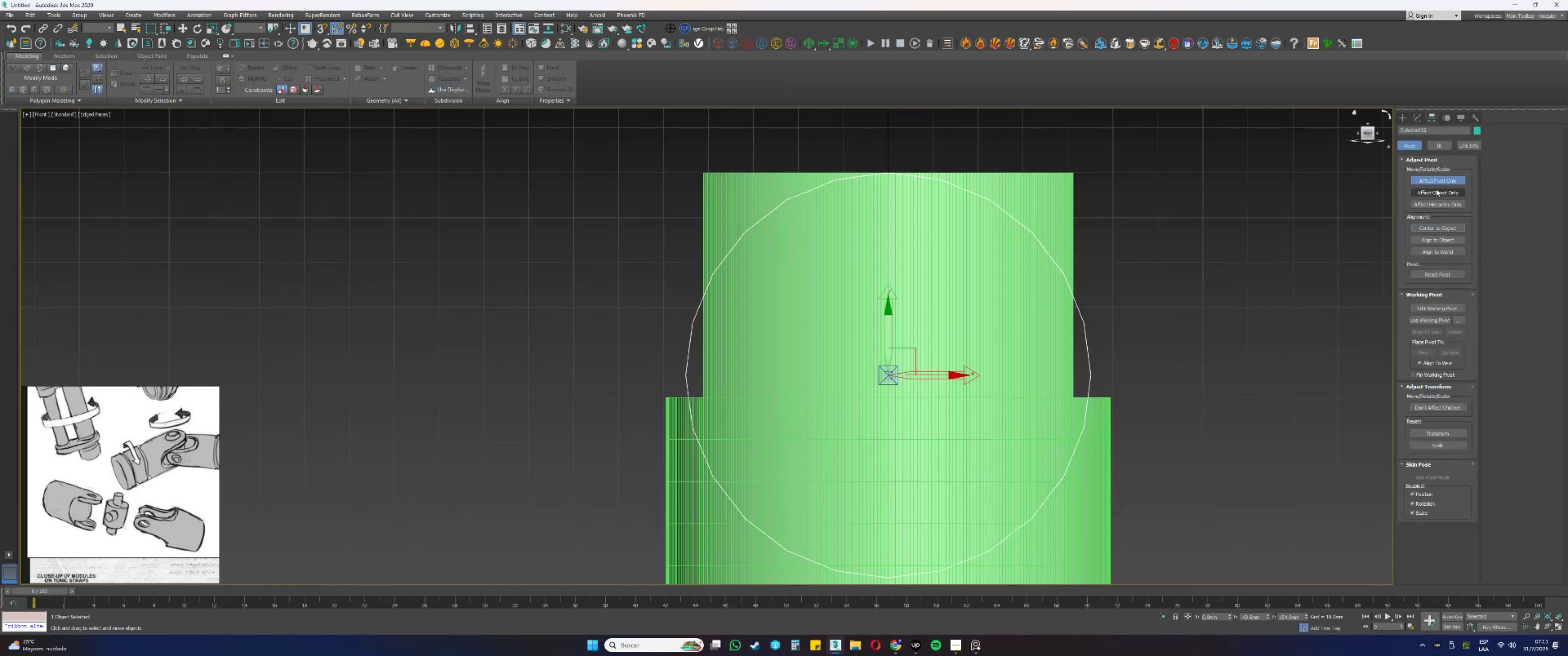 
triple_click([1429, 182])
 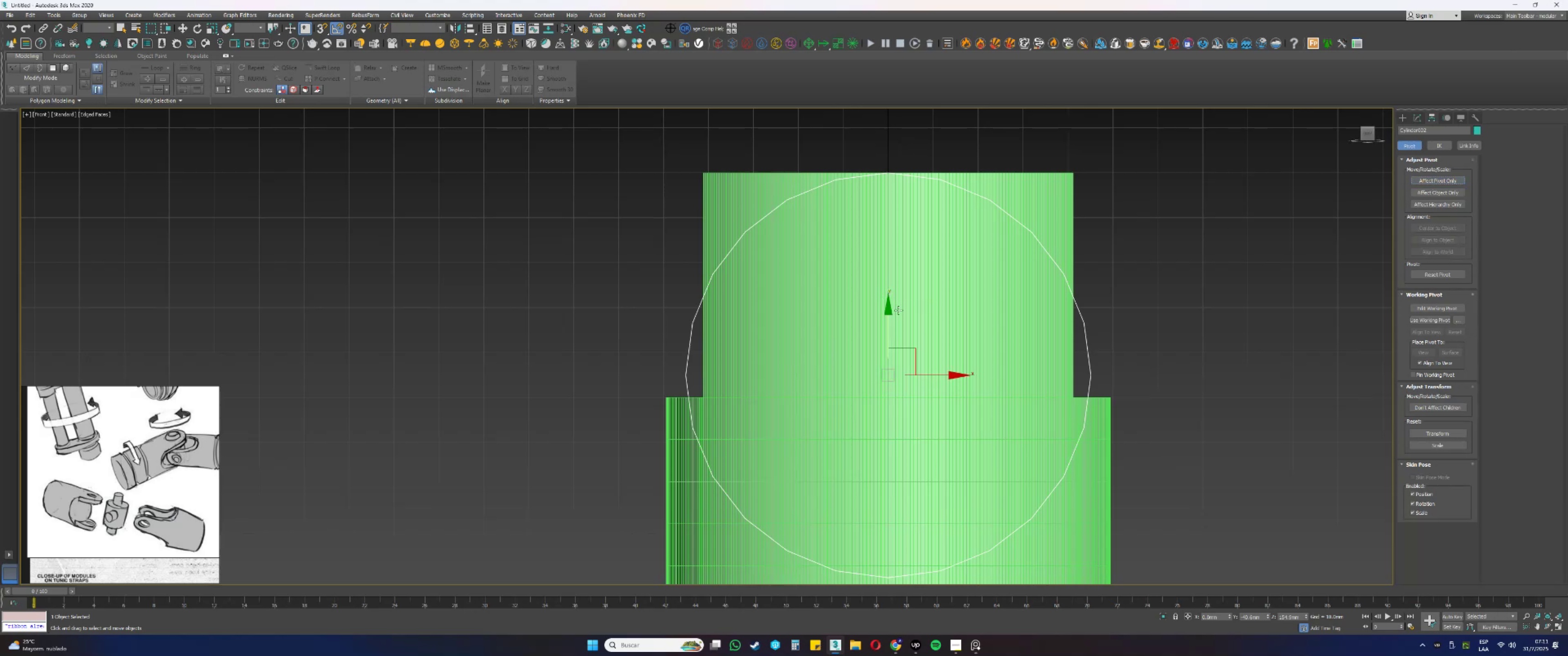 
left_click_drag(start_coordinate=[890, 322], to_coordinate=[1113, 394])
 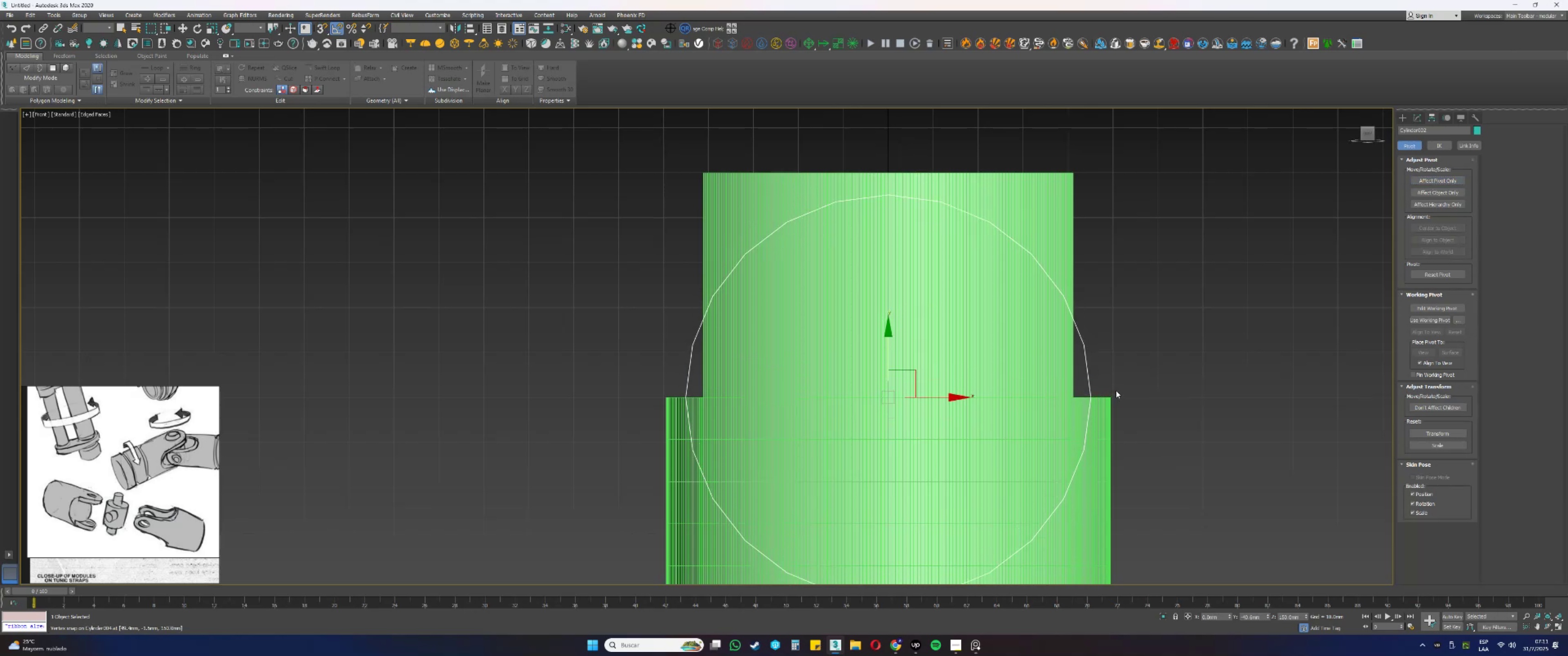 
type(ss)
 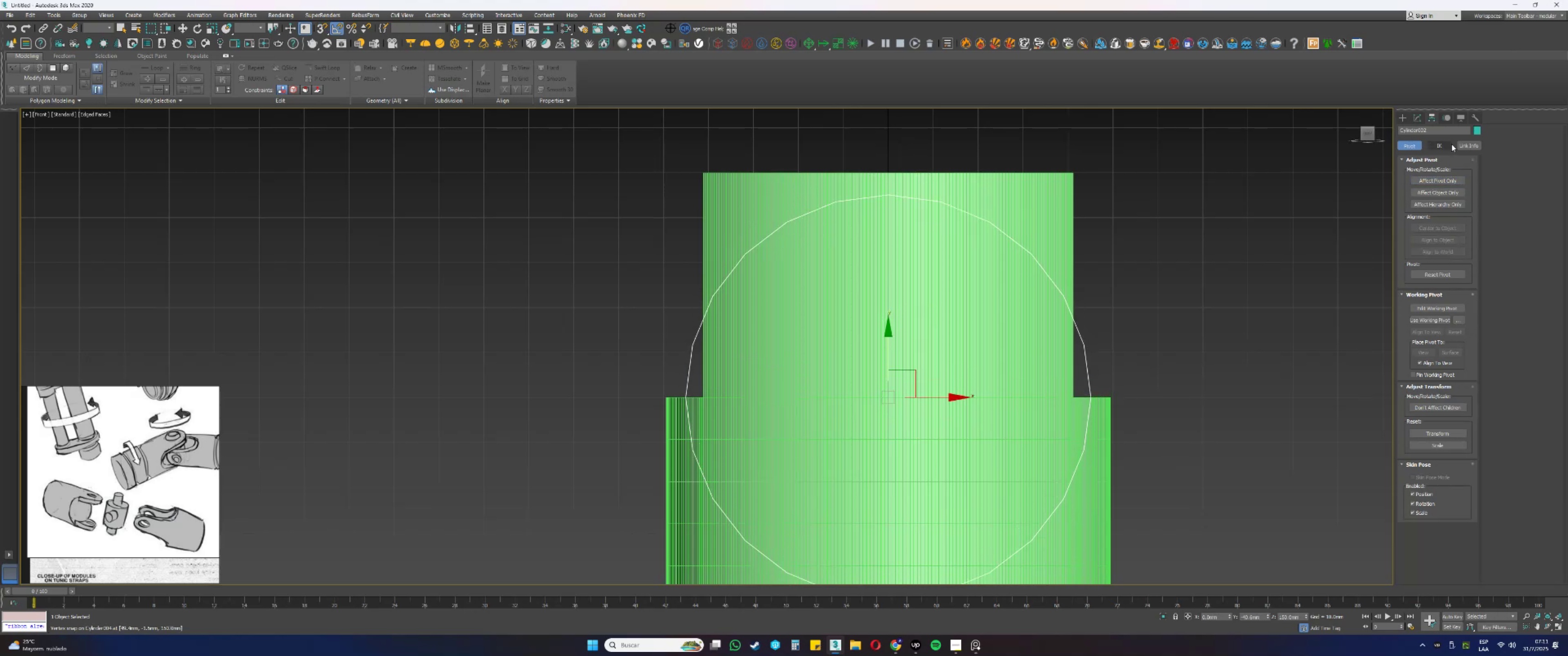 
left_click([1419, 121])
 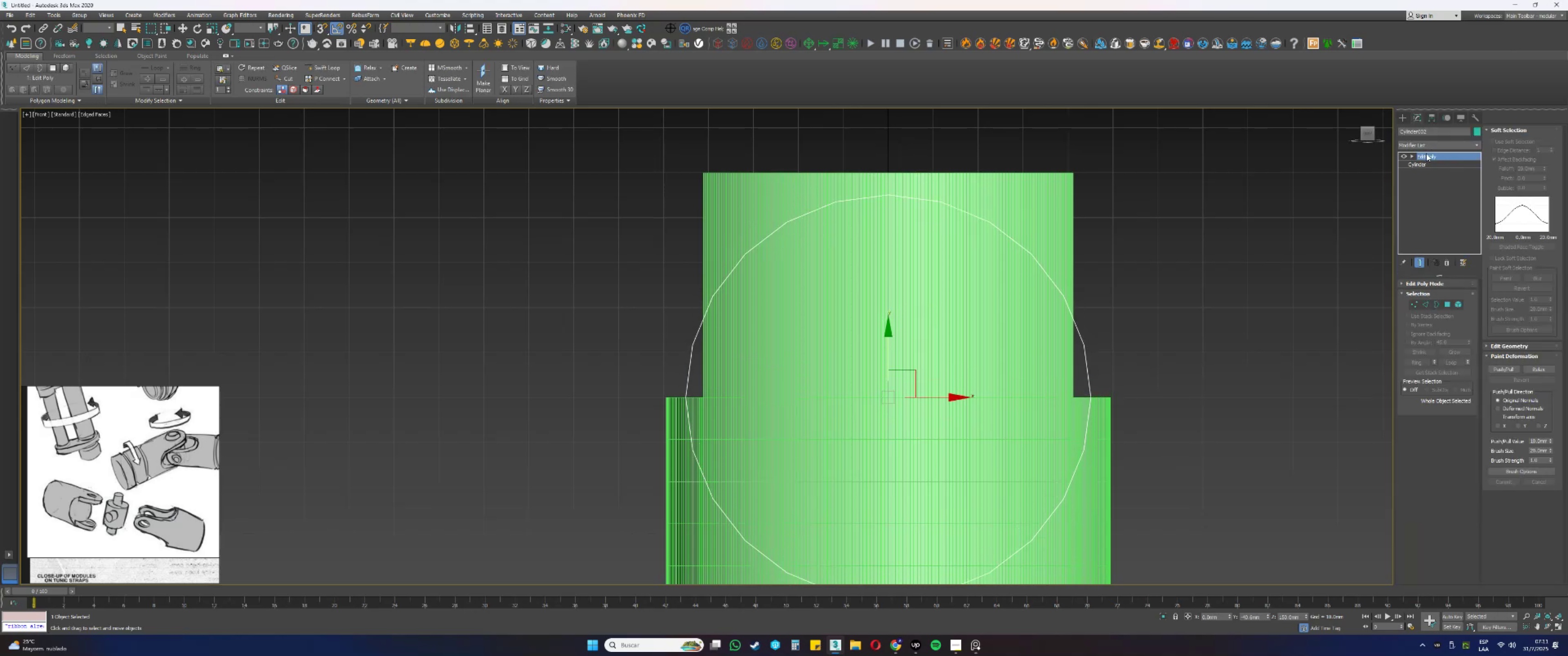 
right_click([1424, 155])
 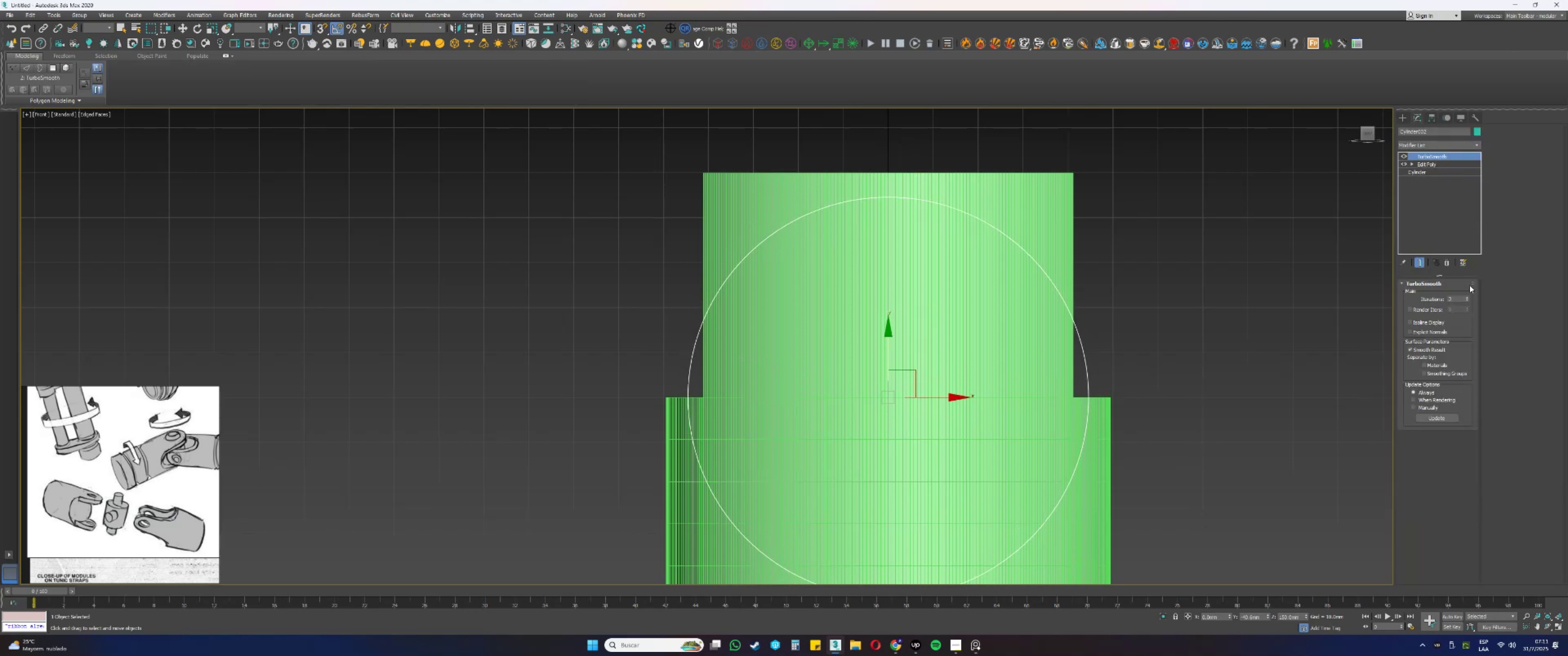 
left_click([1469, 296])
 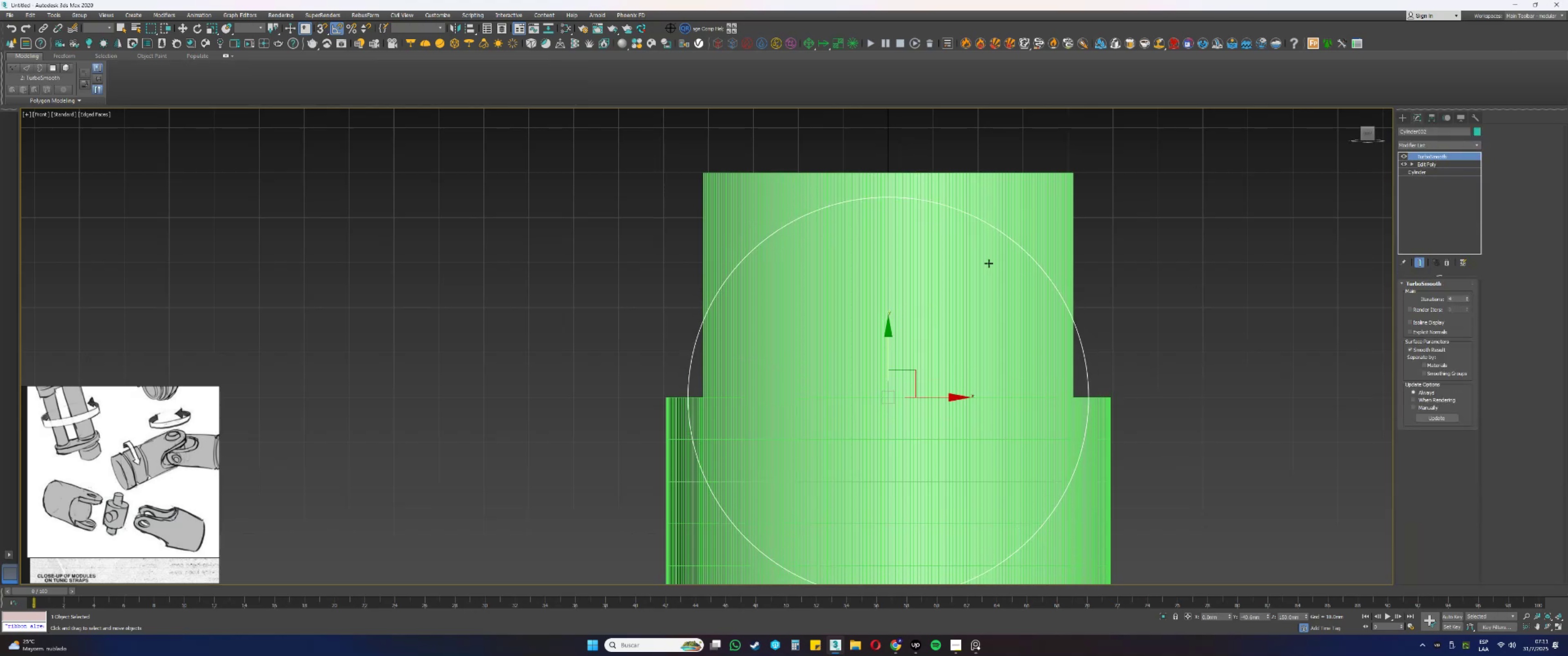 
key(F3)
 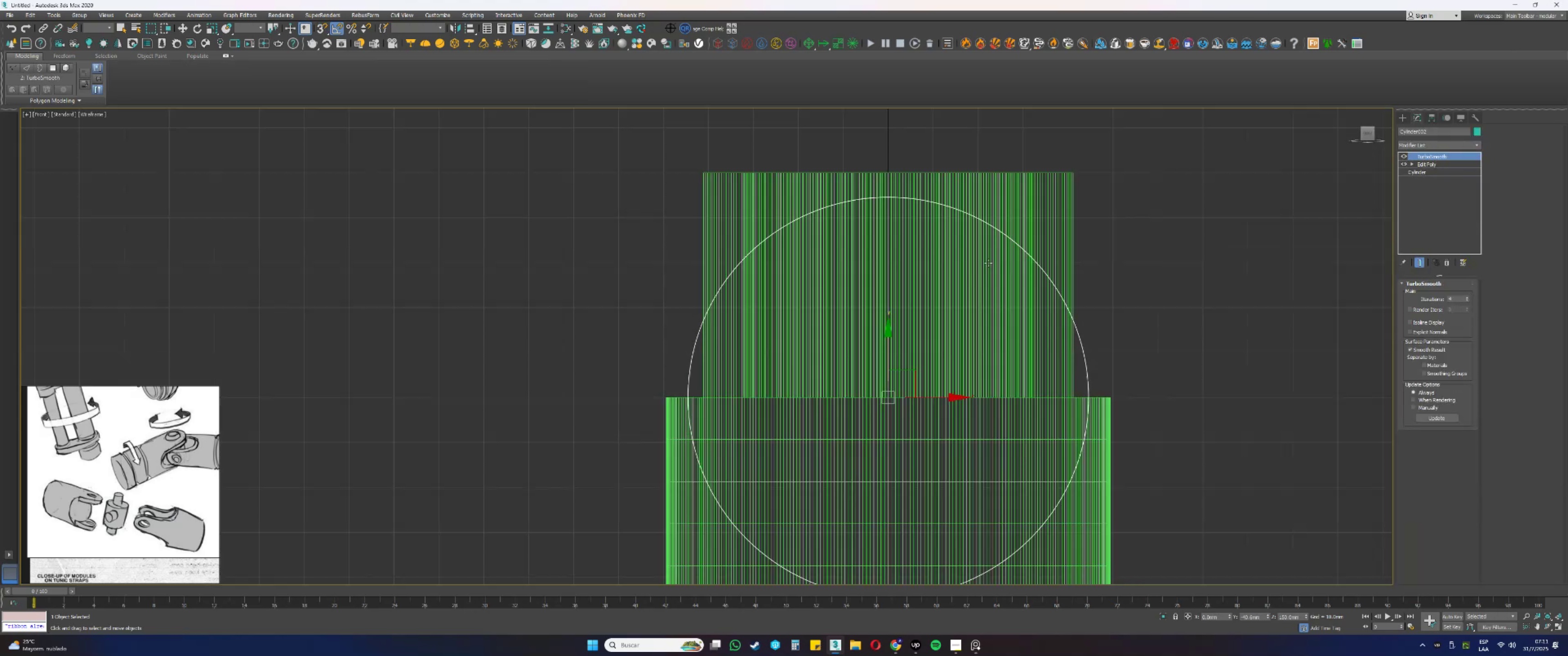 
key(F3)
 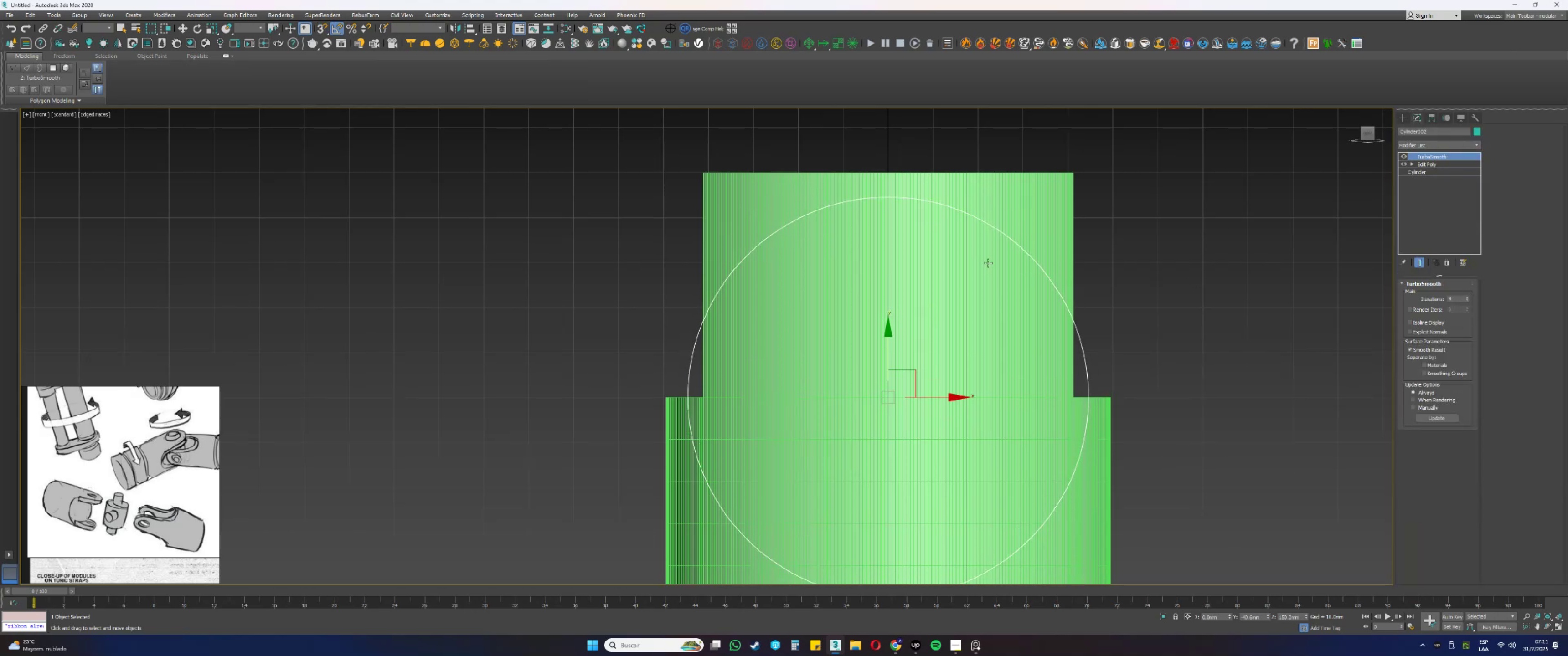 
key(F4)
 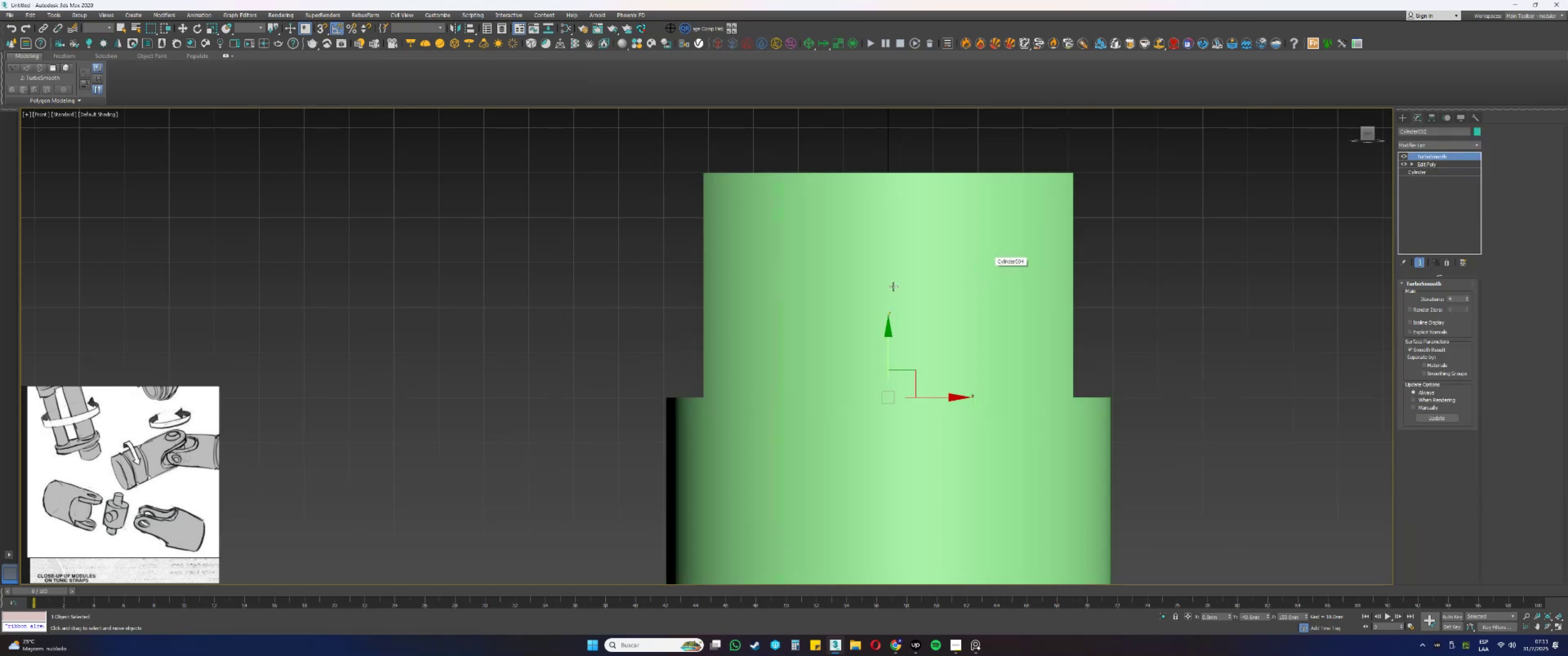 
hold_key(key=AltLeft, duration=0.31)
 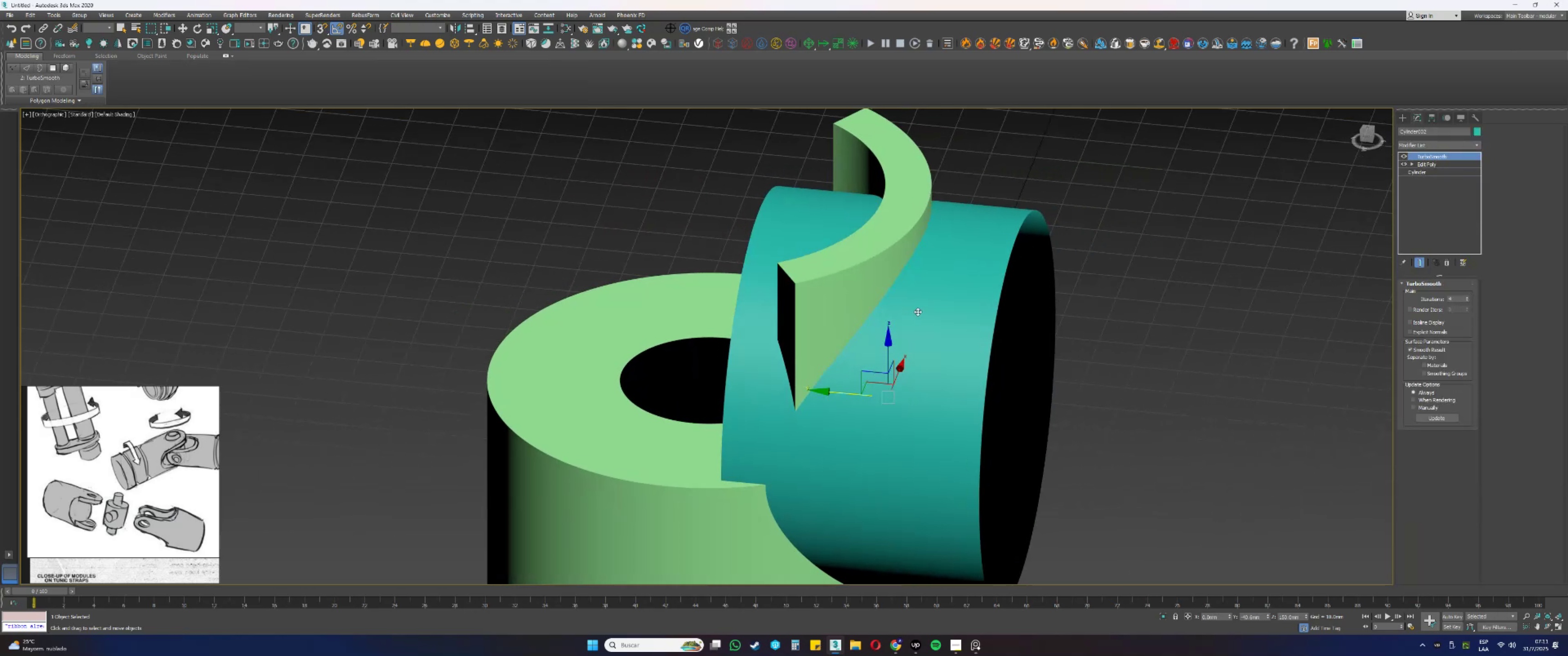 
scroll: coordinate [918, 312], scroll_direction: down, amount: 1.0
 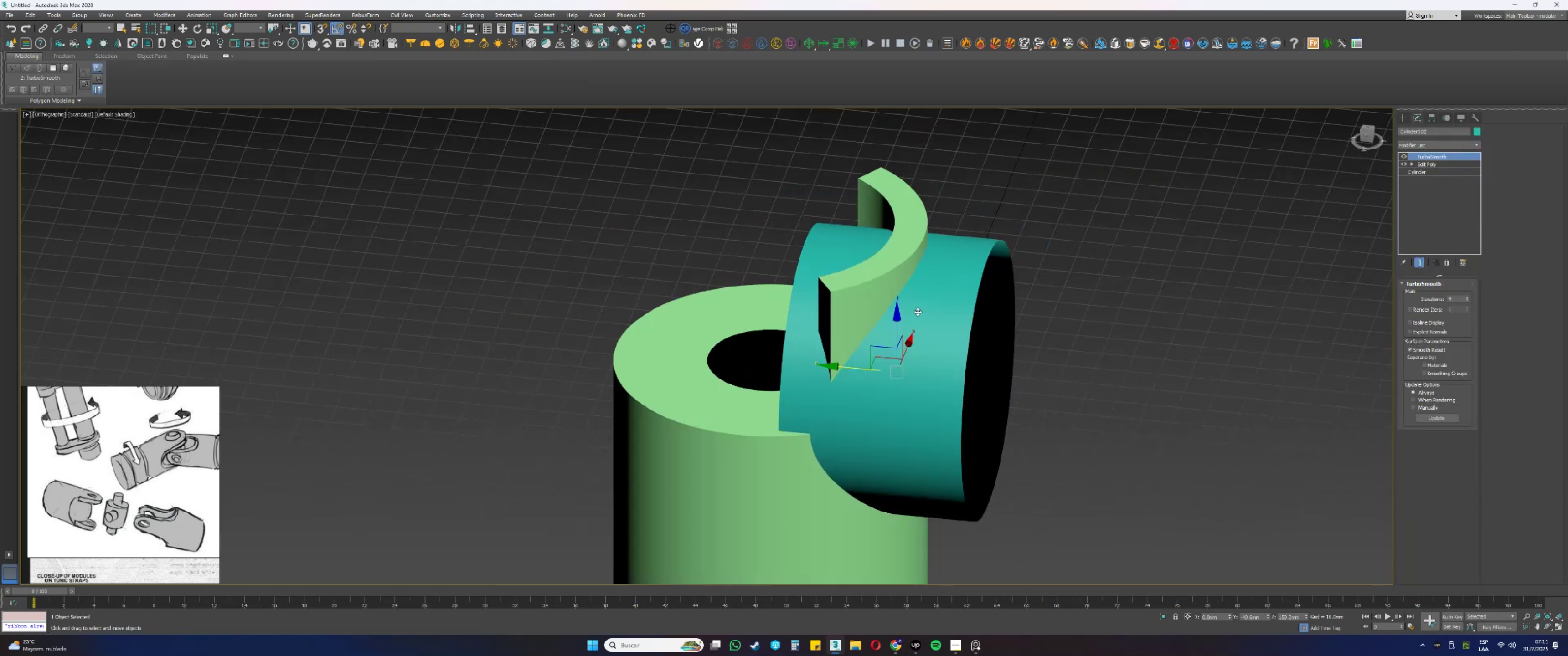 
hold_key(key=AltLeft, duration=1.52)
 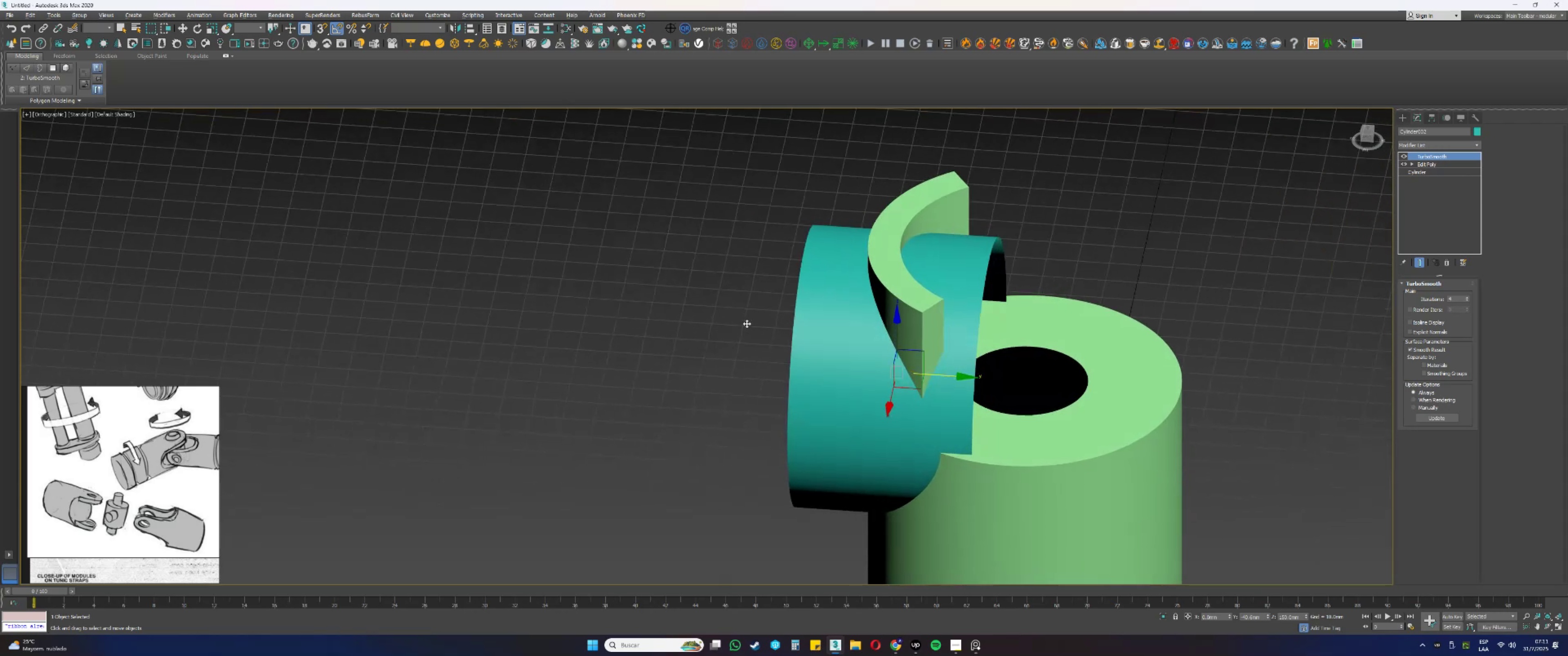 
hold_key(key=AltLeft, duration=1.53)
 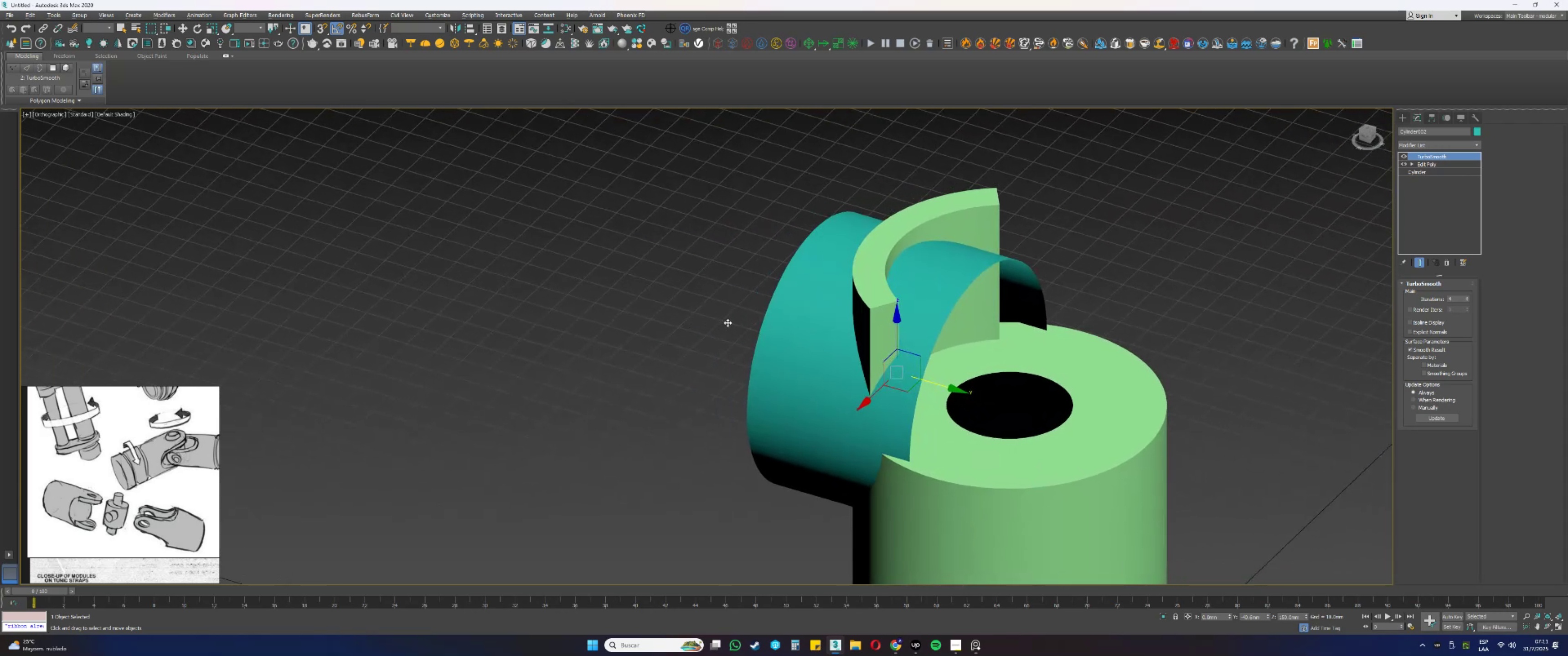 
key(Alt+AltLeft)
 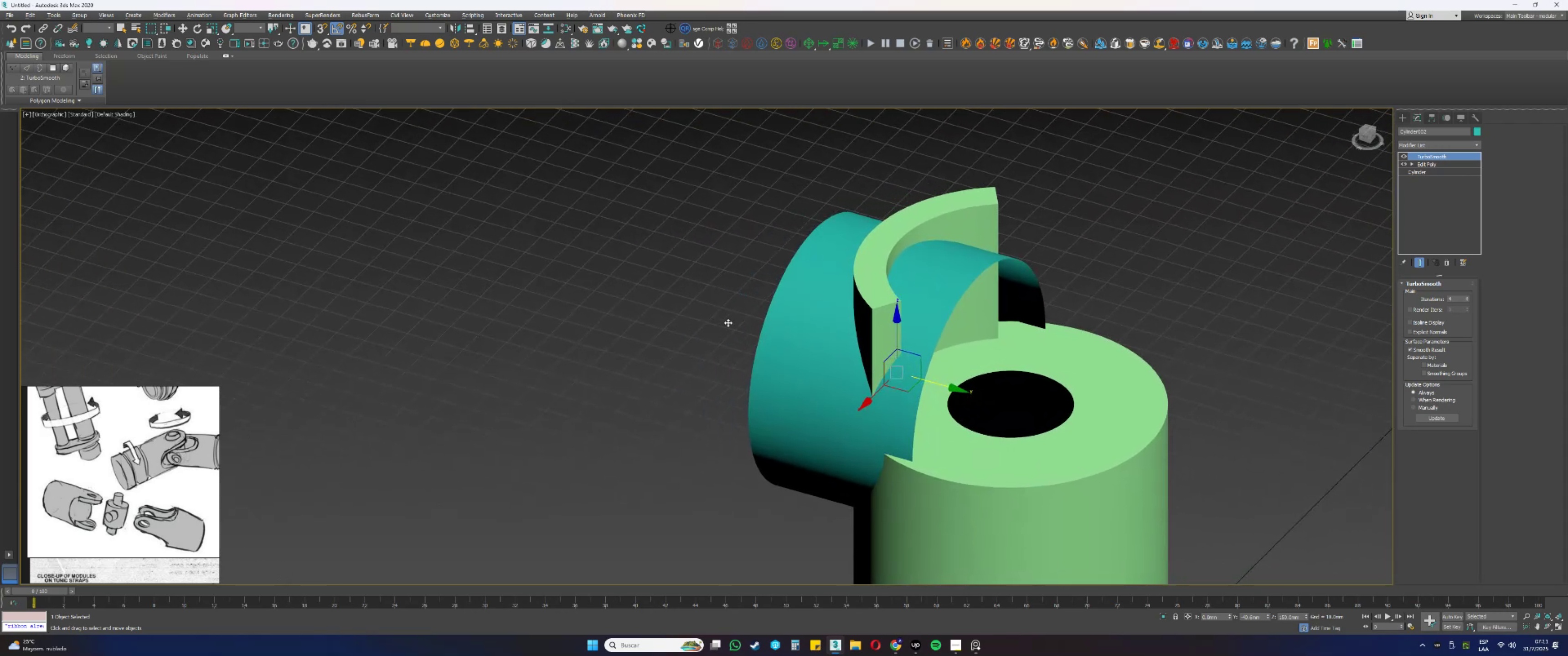 
key(Alt+AltLeft)
 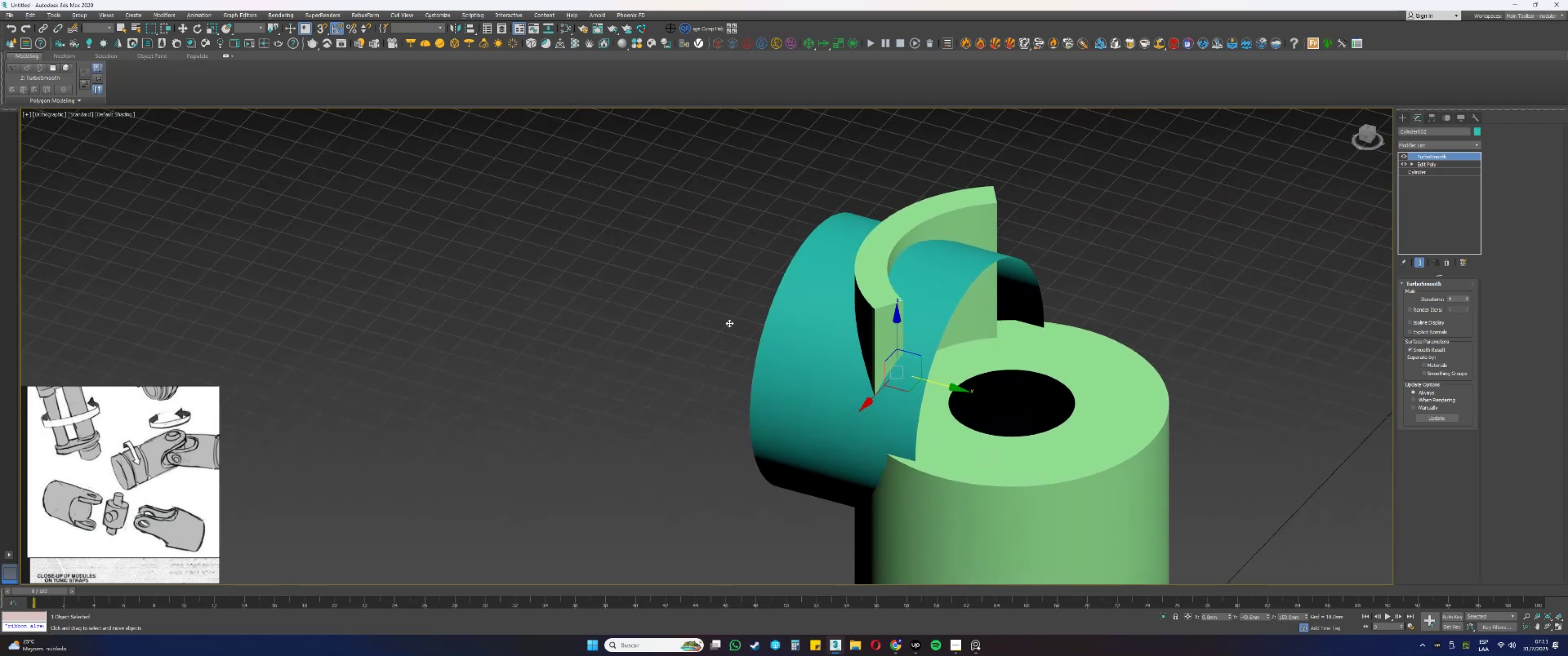 
key(Alt+AltLeft)
 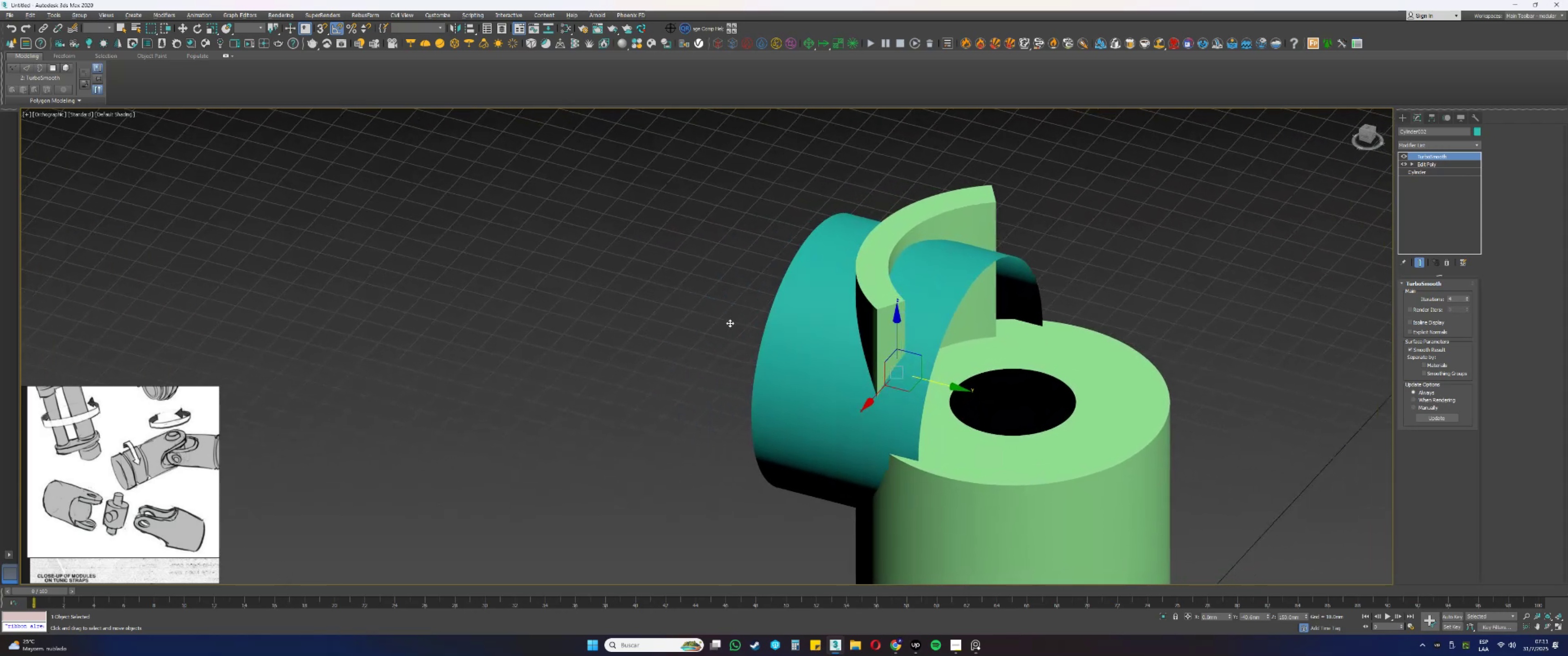 
key(Alt+AltLeft)
 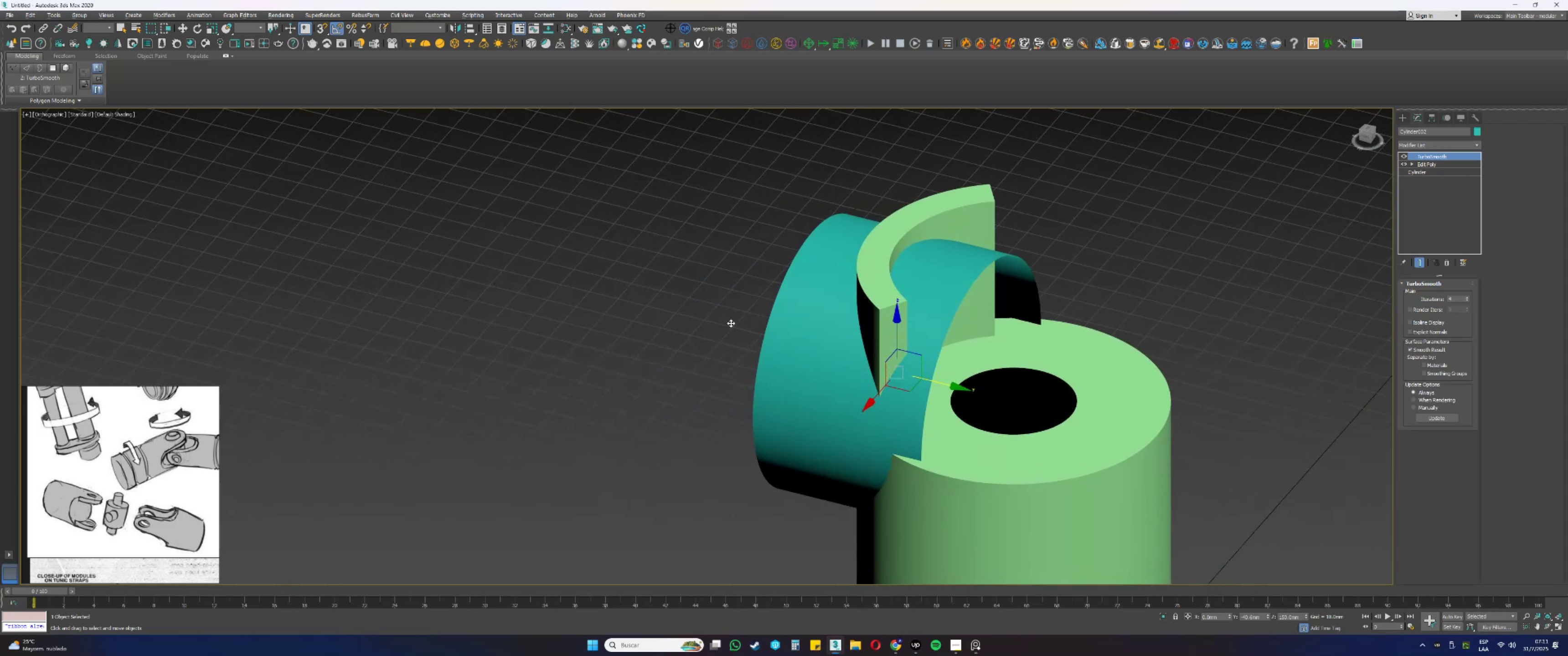 
key(Alt+AltLeft)
 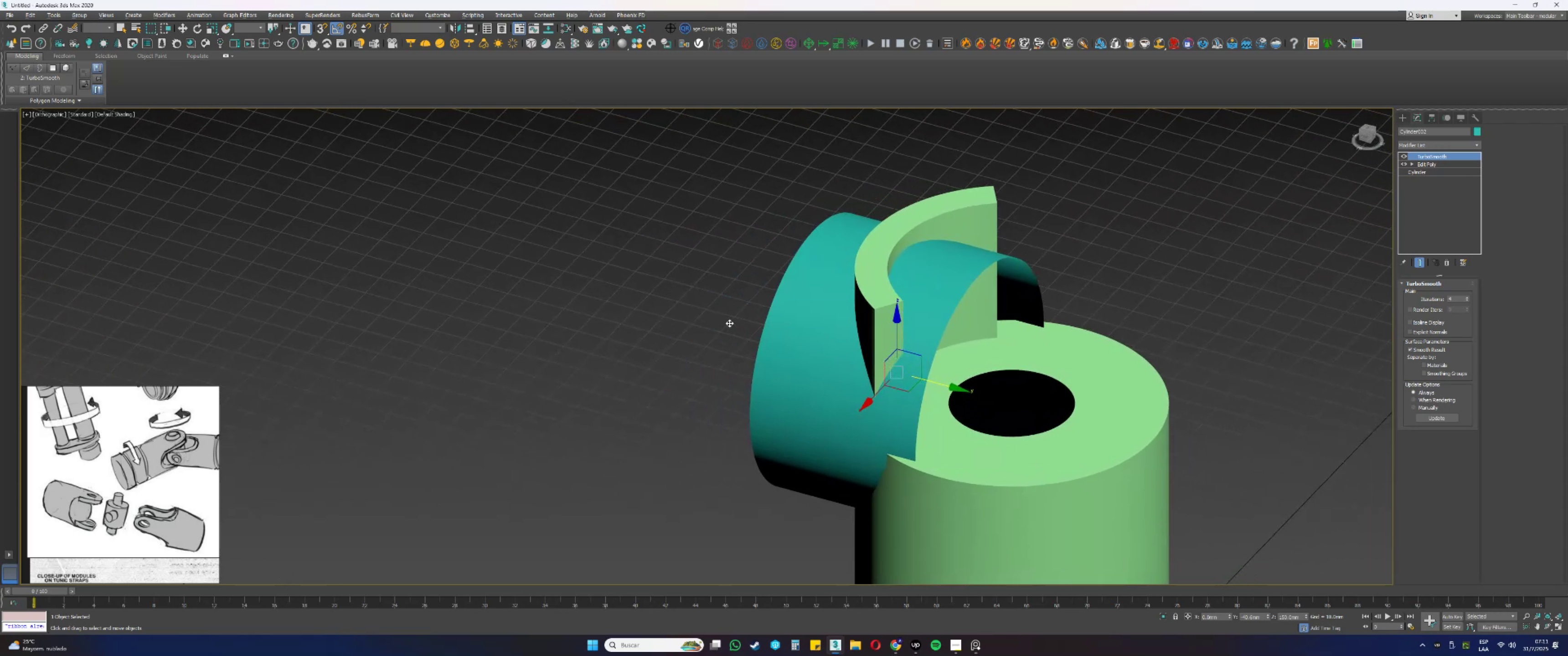 
key(Alt+AltLeft)
 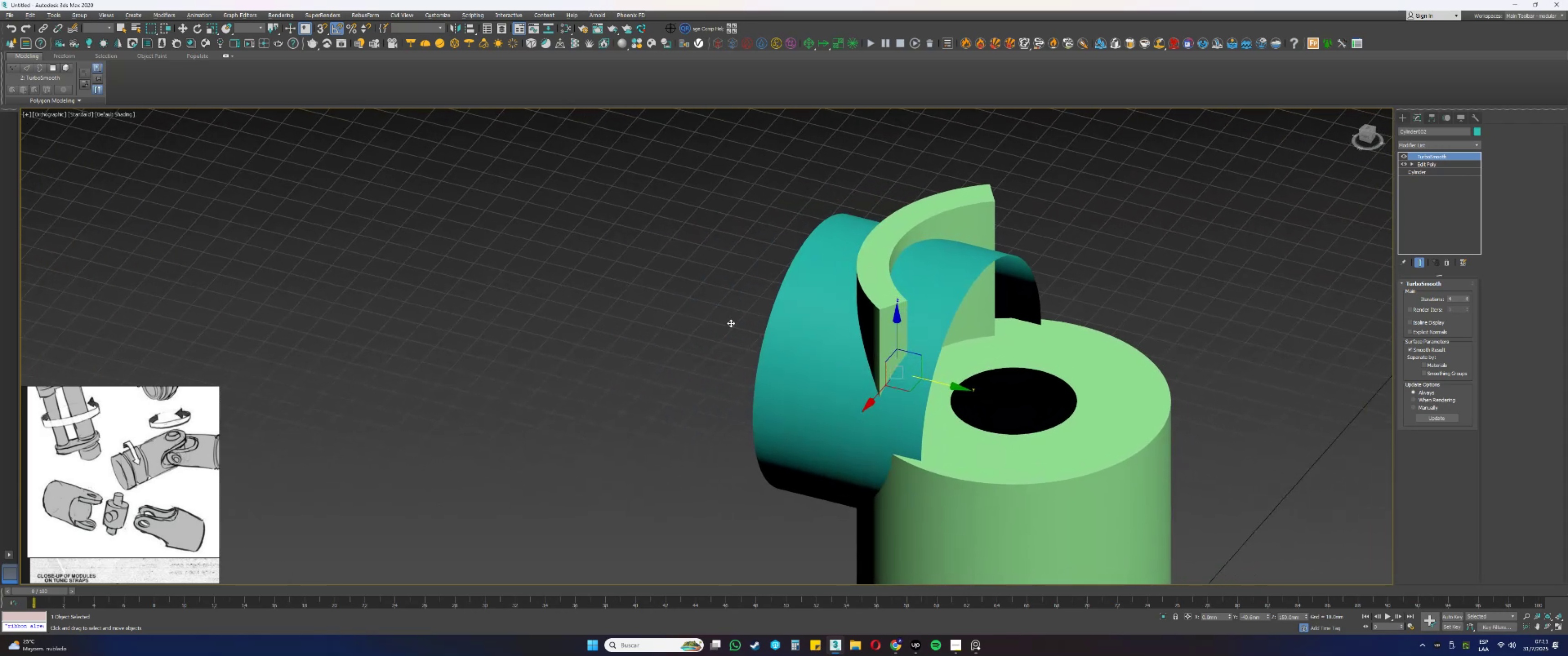 
key(Alt+AltLeft)
 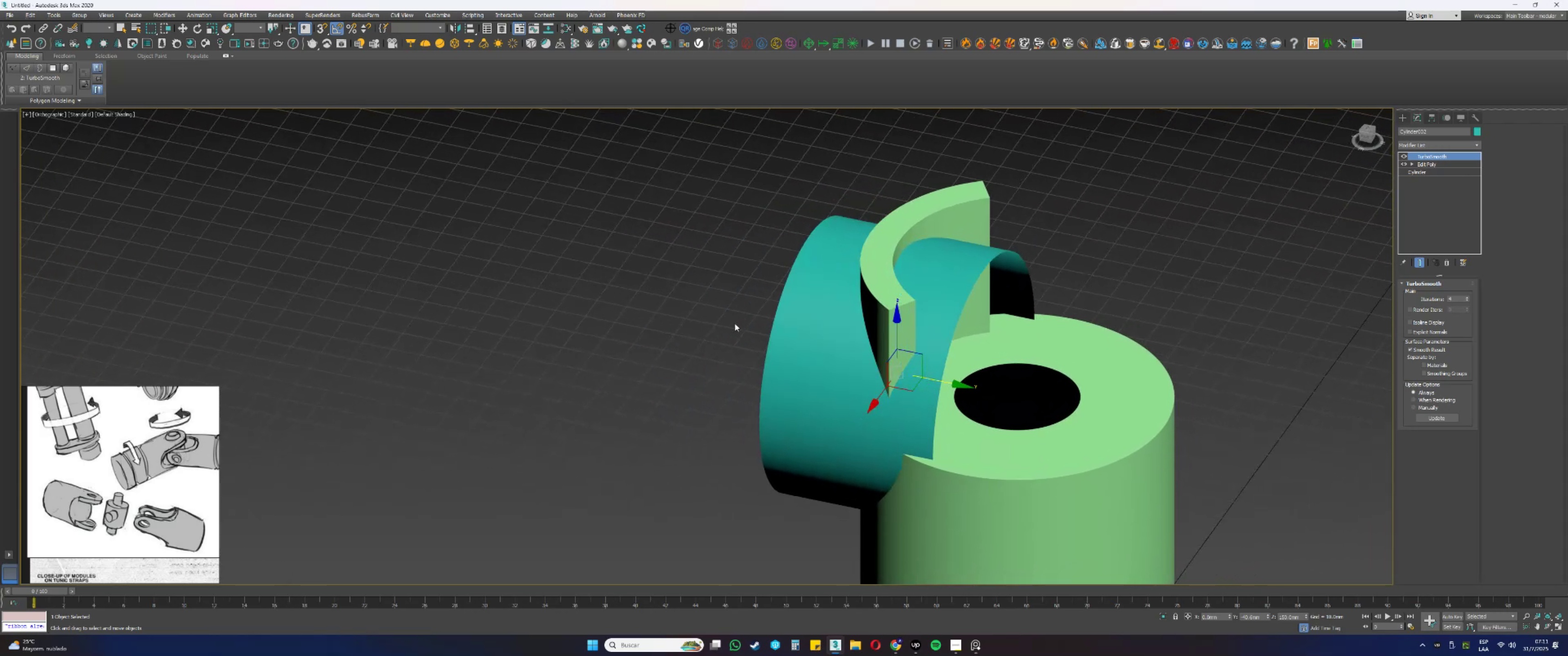 
hold_key(key=AltLeft, duration=0.85)
 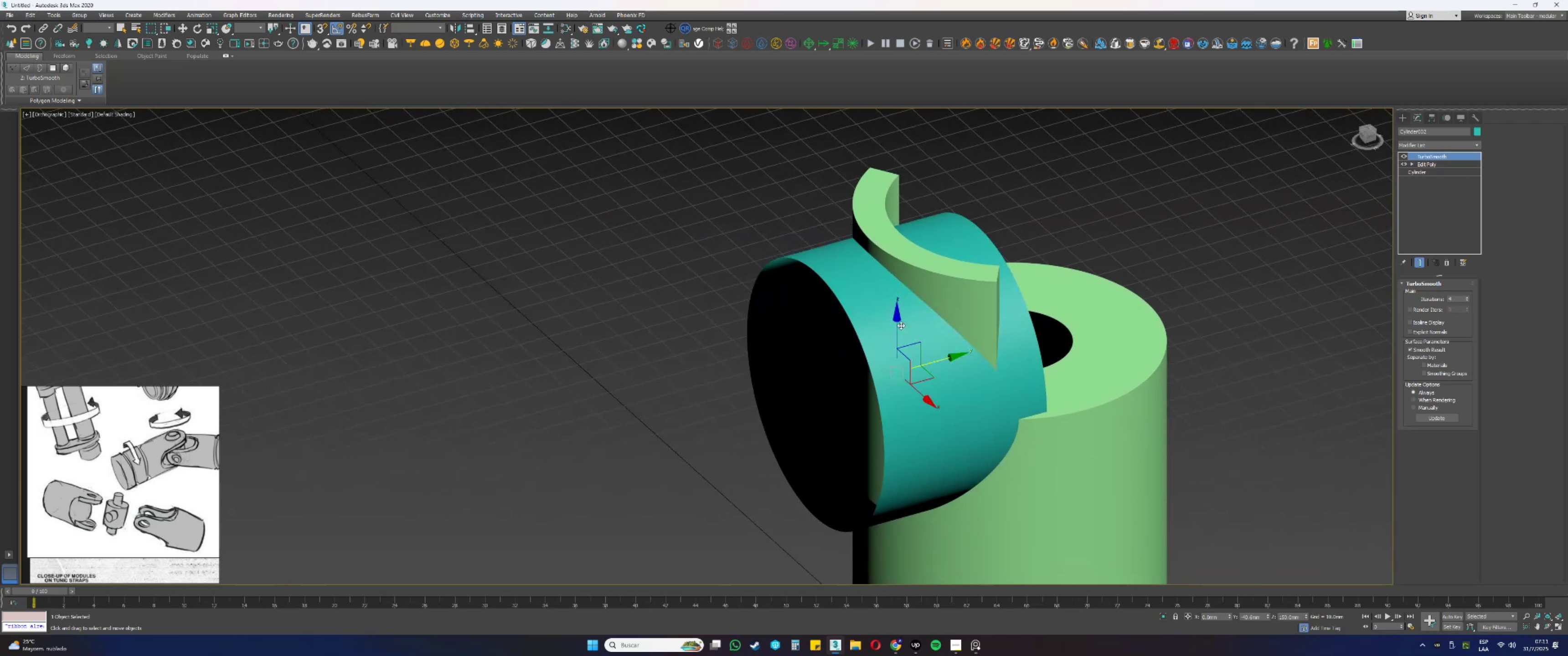 
left_click_drag(start_coordinate=[895, 326], to_coordinate=[899, 377])
 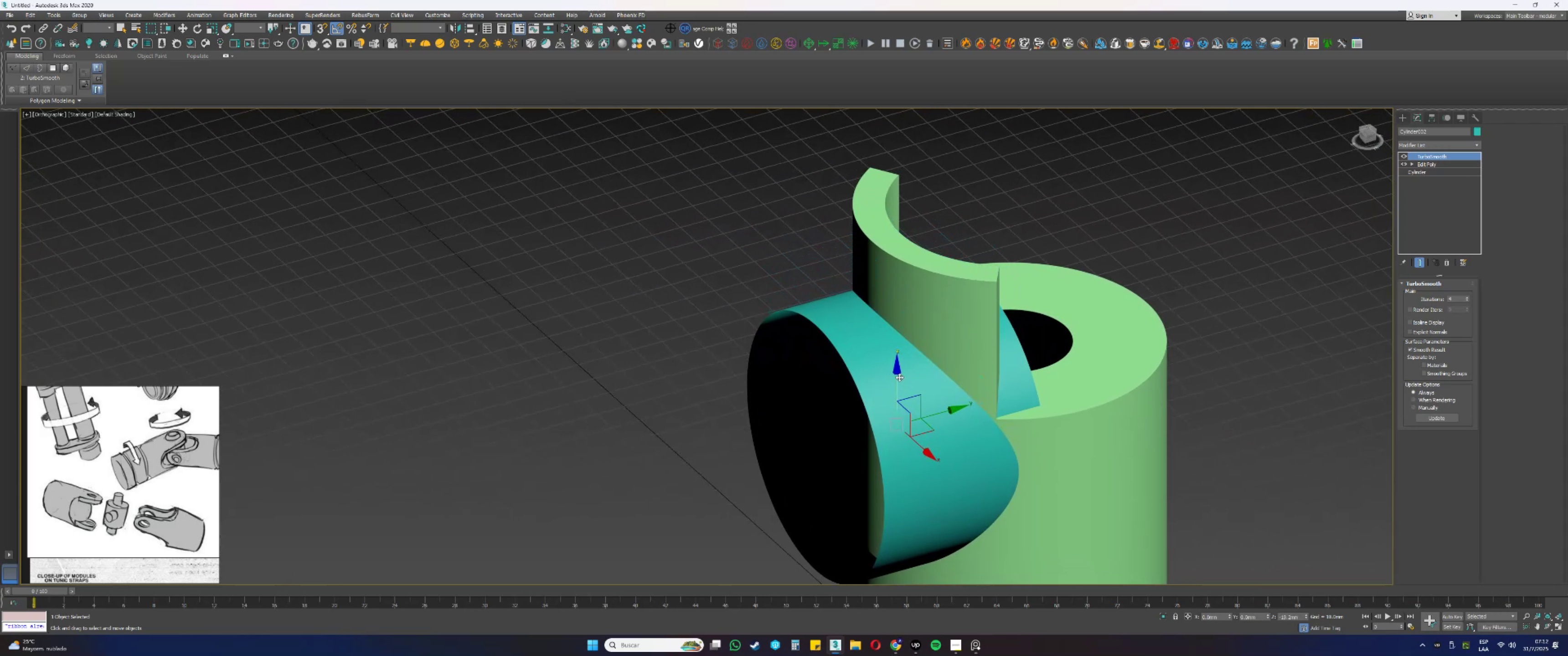 
hold_key(key=AltLeft, duration=0.58)
 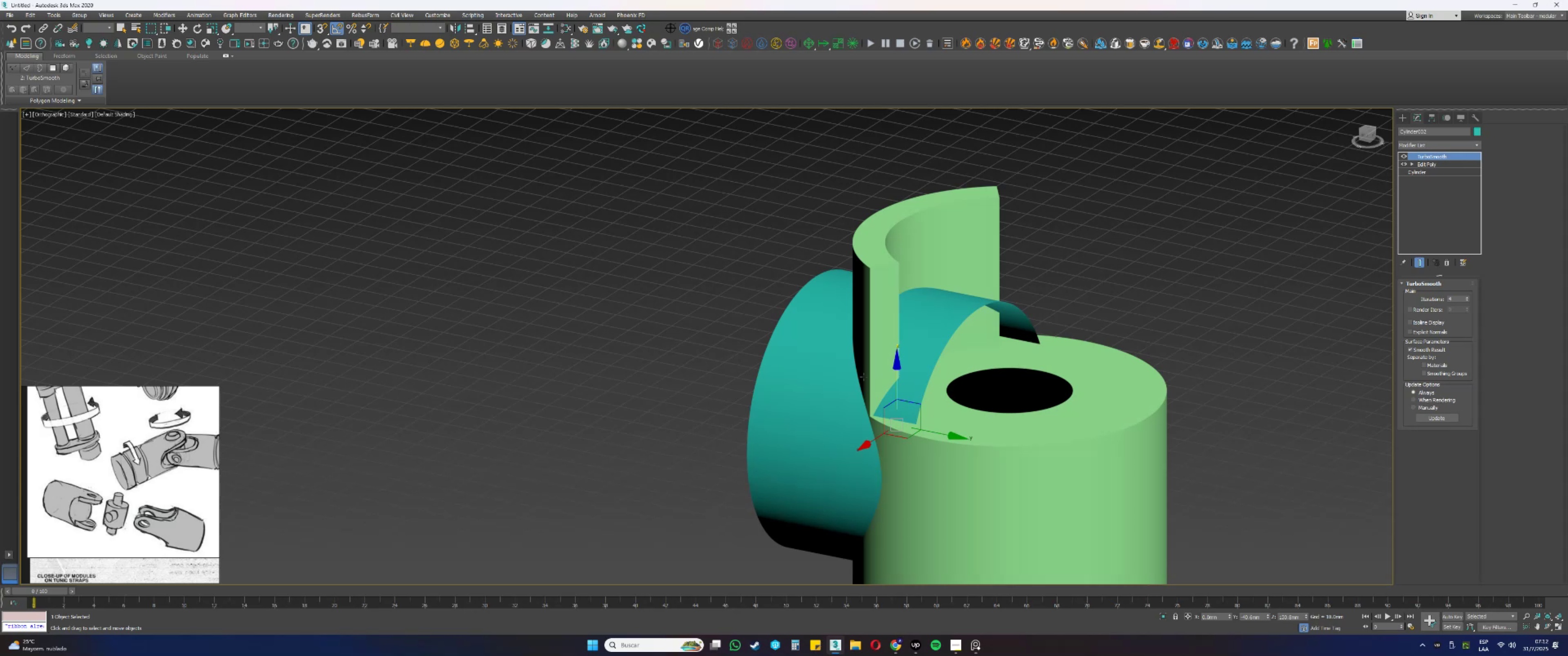 
wait(39.04)
 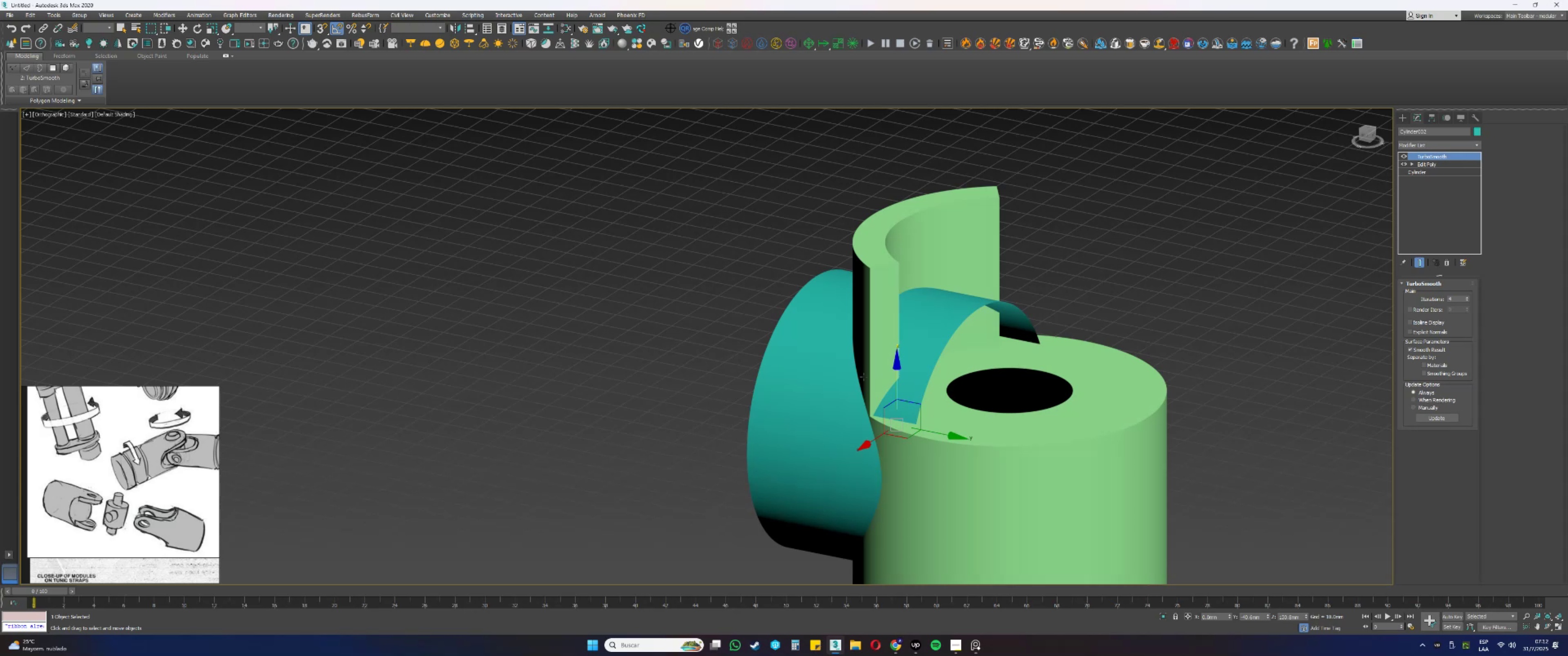 
key(Alt+AltLeft)
 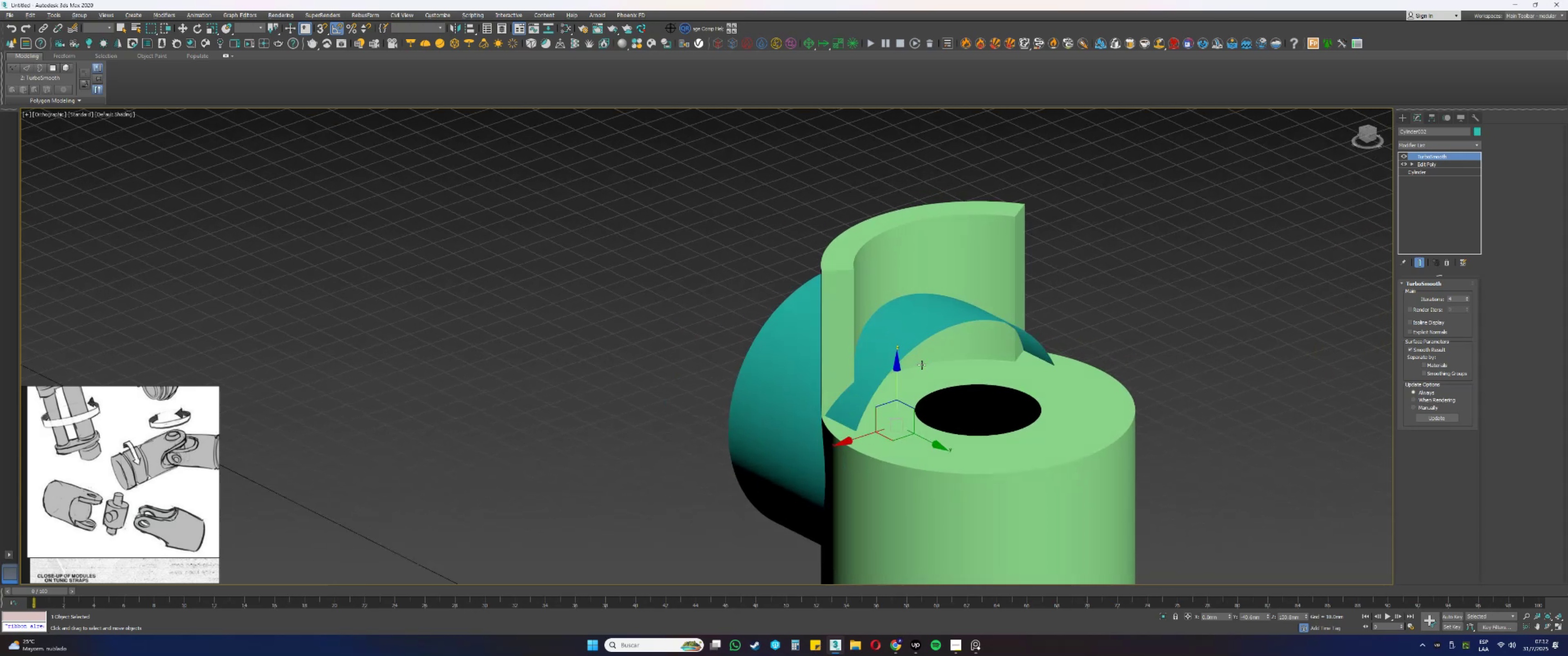 
type([F3][F3][F4]ss)
 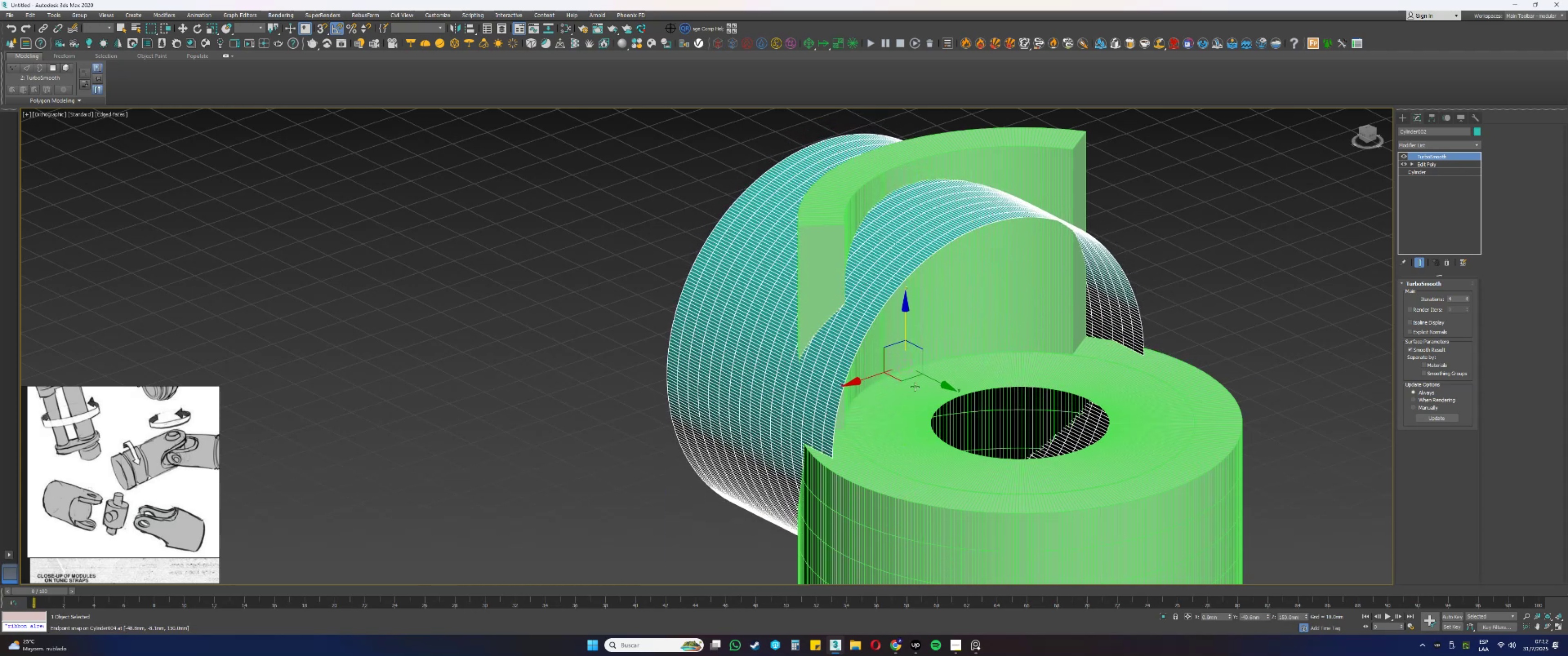 
scroll: coordinate [876, 379], scroll_direction: up, amount: 1.0
 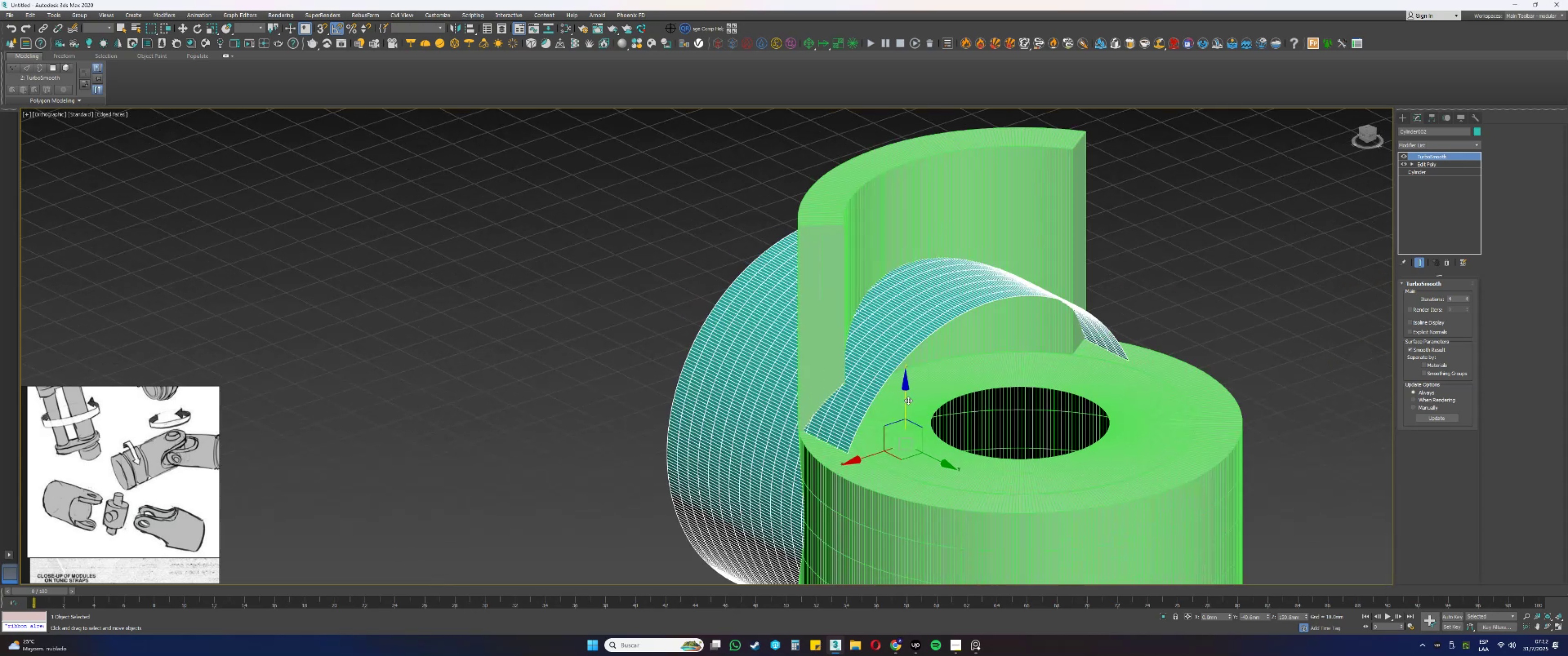 
left_click_drag(start_coordinate=[908, 400], to_coordinate=[1168, 353])
 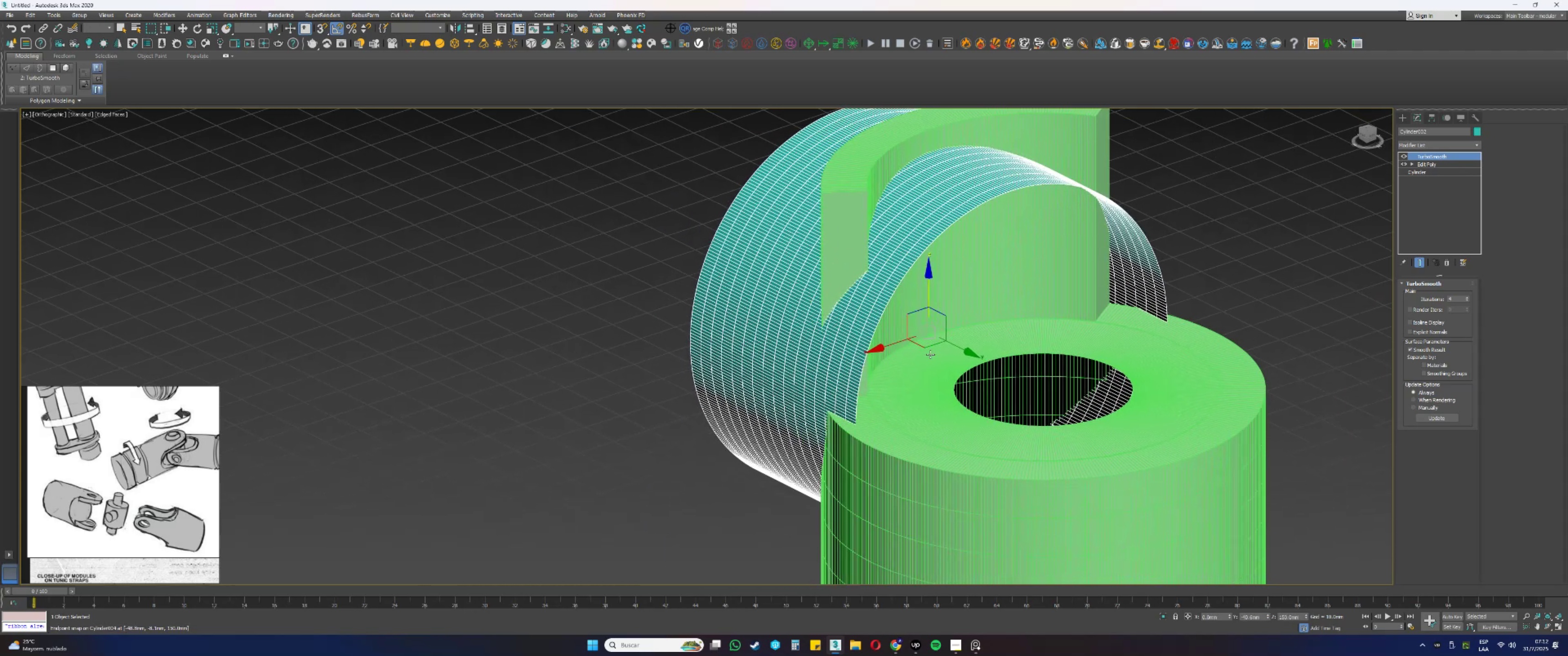 
scroll: coordinate [930, 354], scroll_direction: up, amount: 1.0
 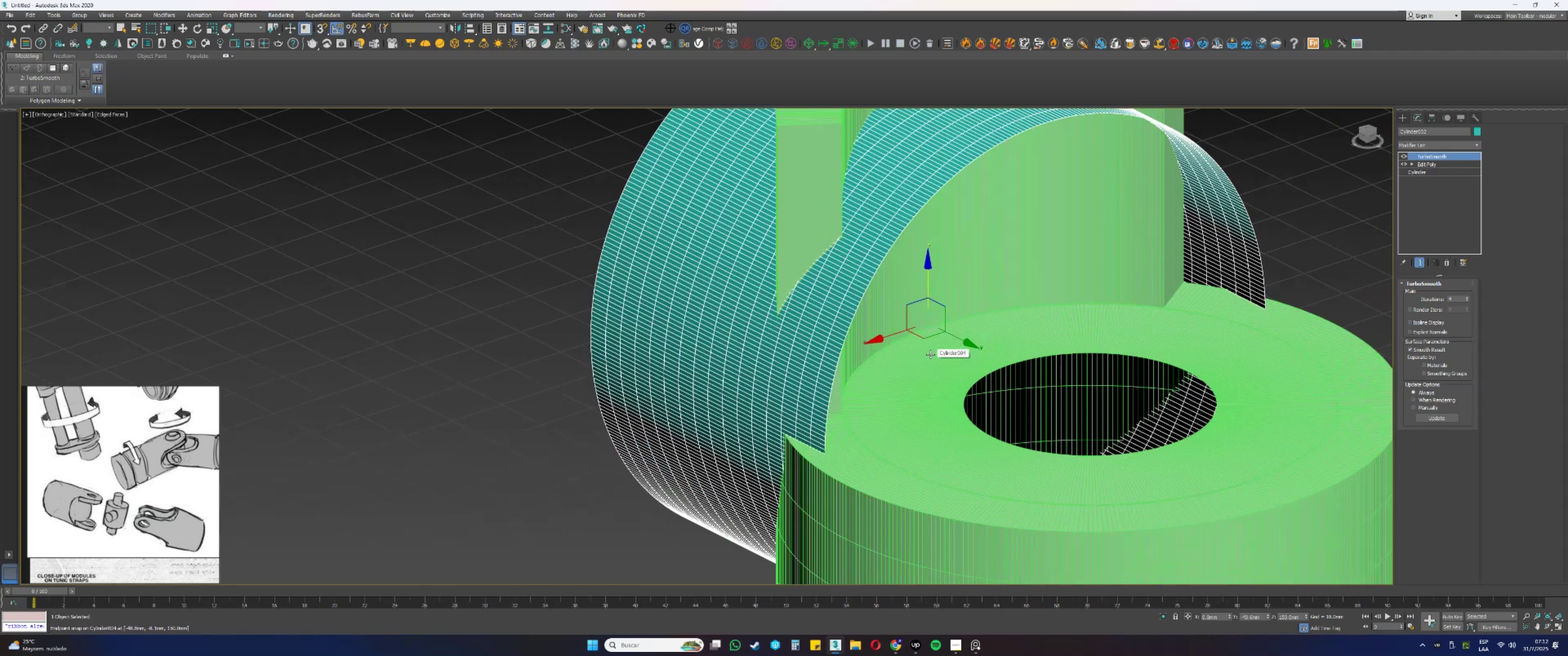 
scroll: coordinate [930, 354], scroll_direction: down, amount: 2.0
 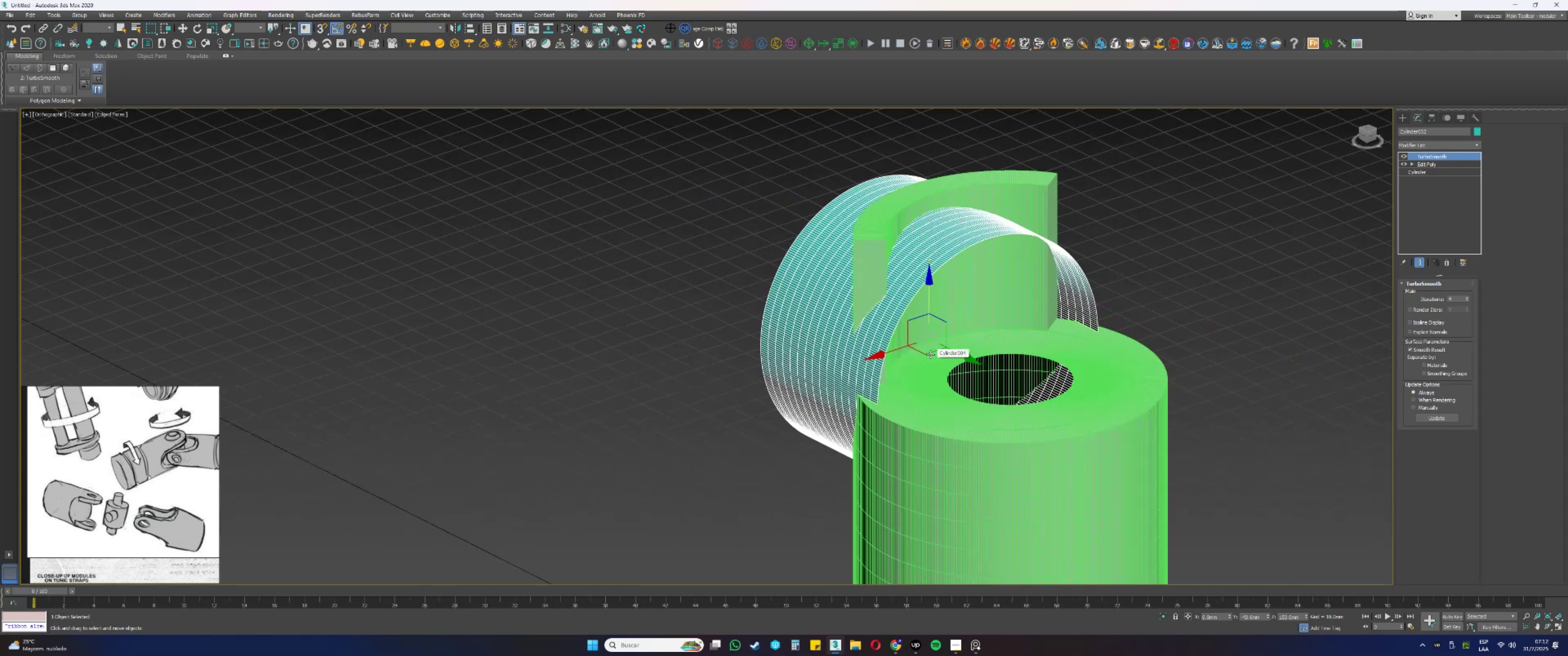 
hold_key(key=AltLeft, duration=0.44)
 